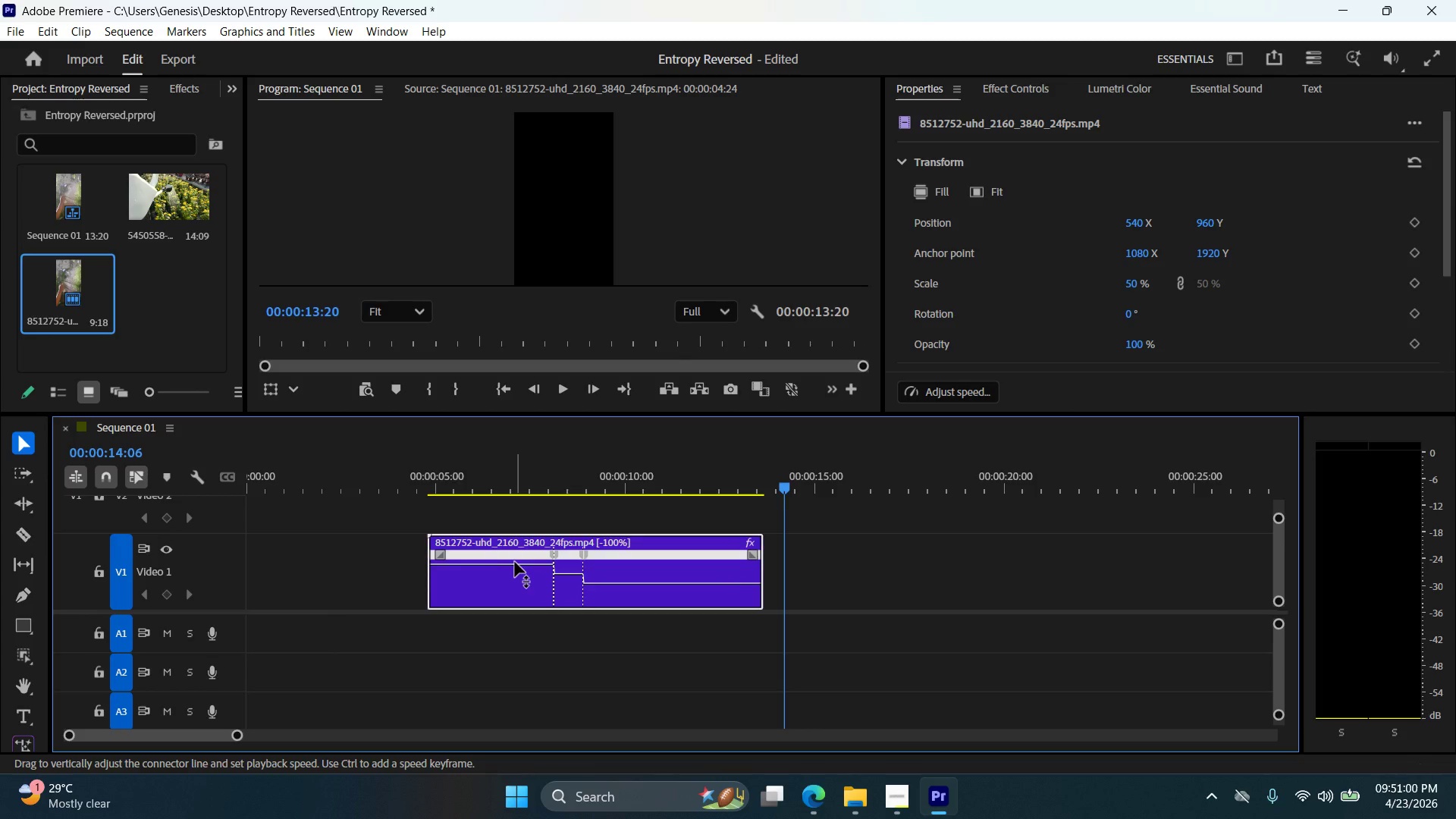 
left_click_drag(start_coordinate=[516, 562], to_coordinate=[515, 584])
 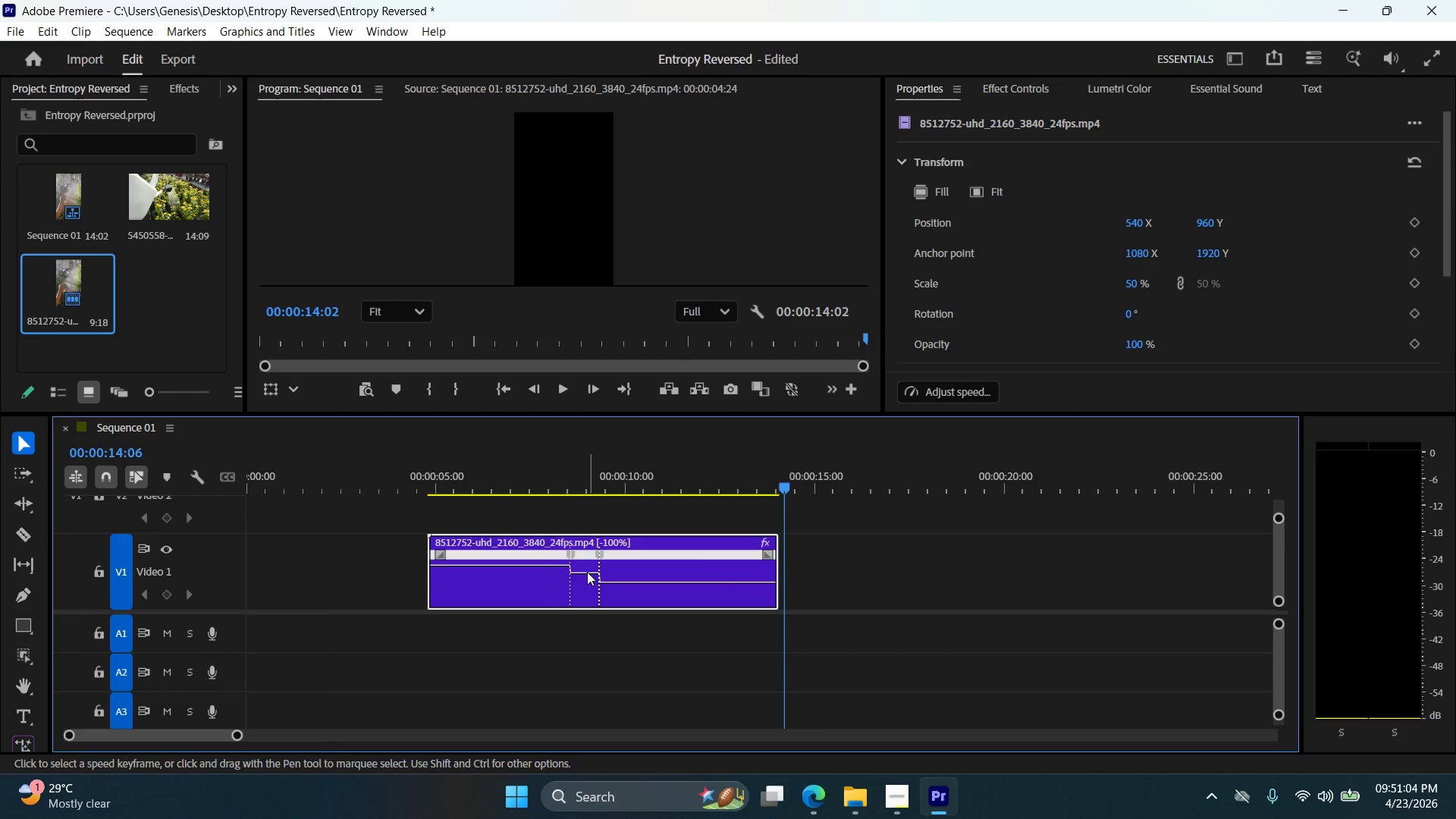 
left_click_drag(start_coordinate=[549, 564], to_coordinate=[544, 571])
 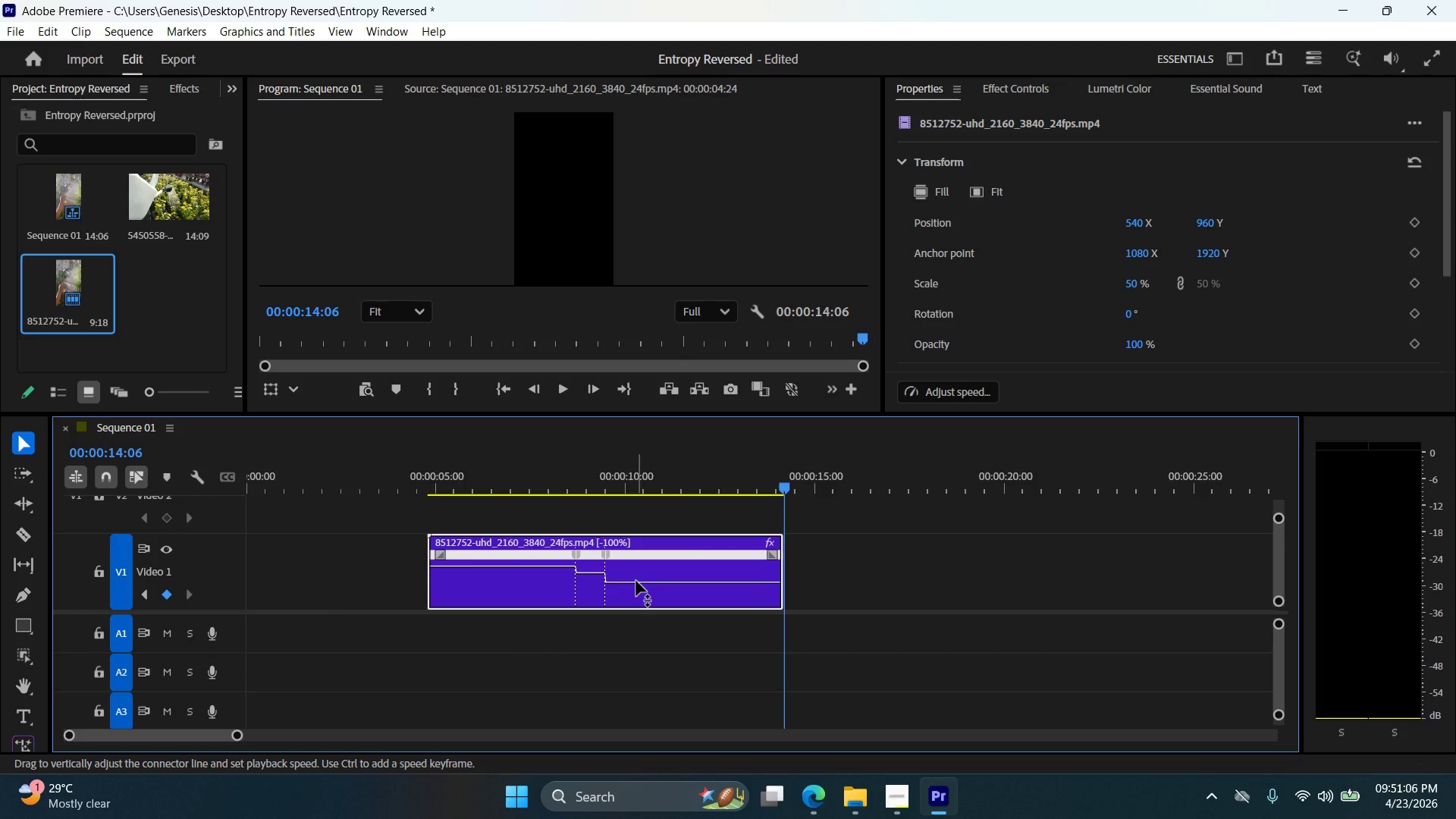 
left_click_drag(start_coordinate=[637, 579], to_coordinate=[637, 587])
 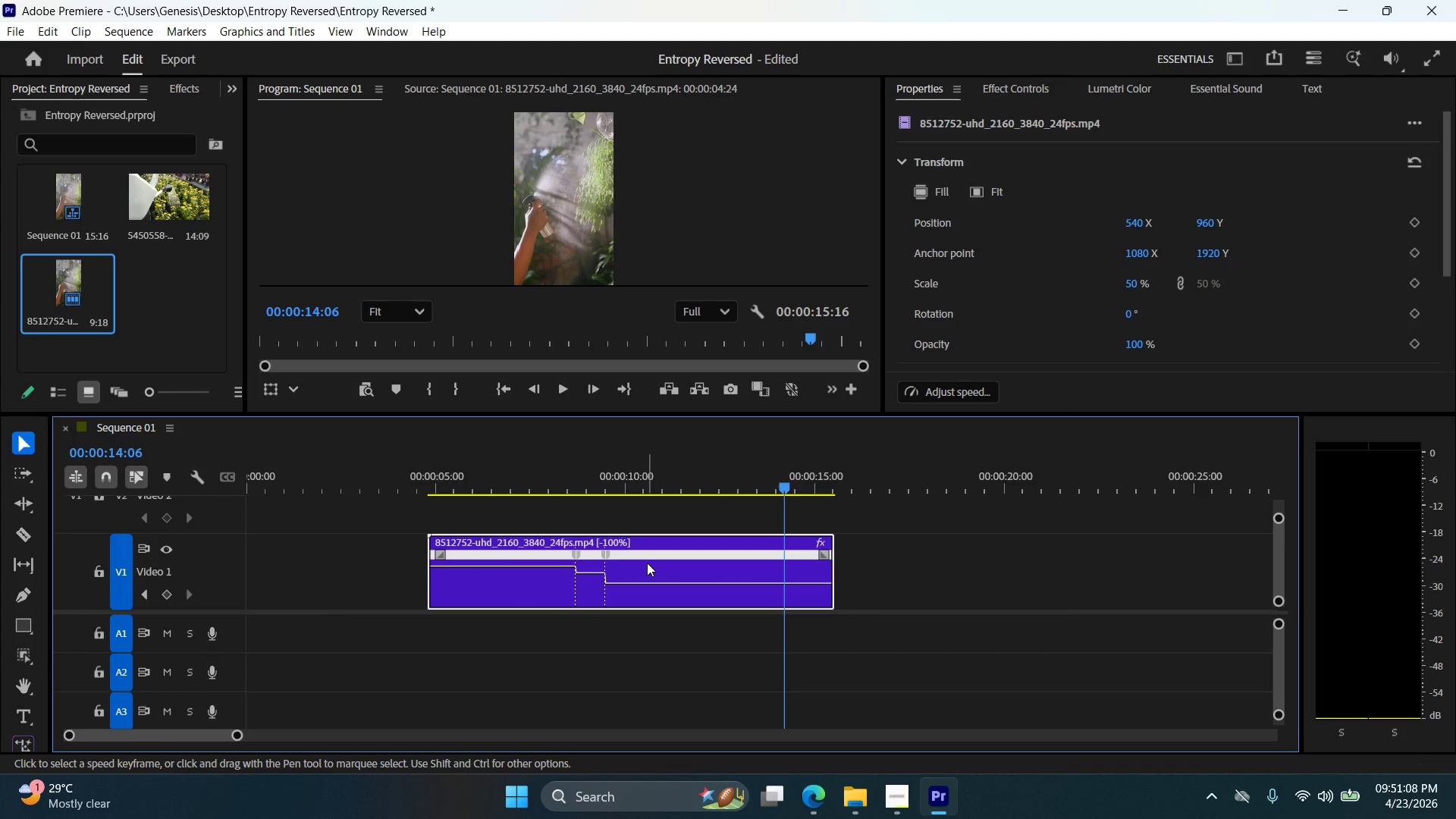 
left_click_drag(start_coordinate=[645, 563], to_coordinate=[396, 571])
 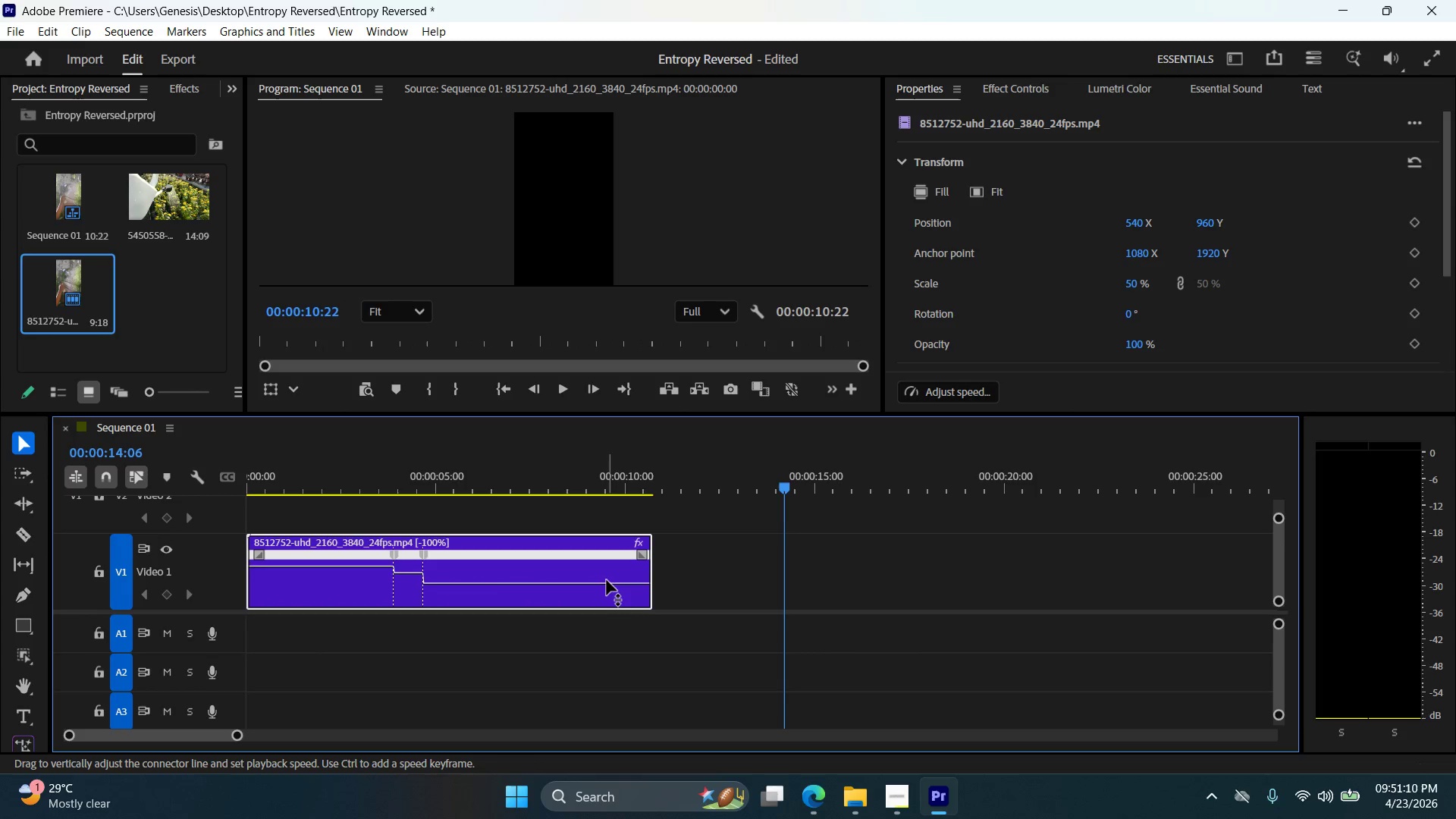 
left_click_drag(start_coordinate=[607, 582], to_coordinate=[607, 588])
 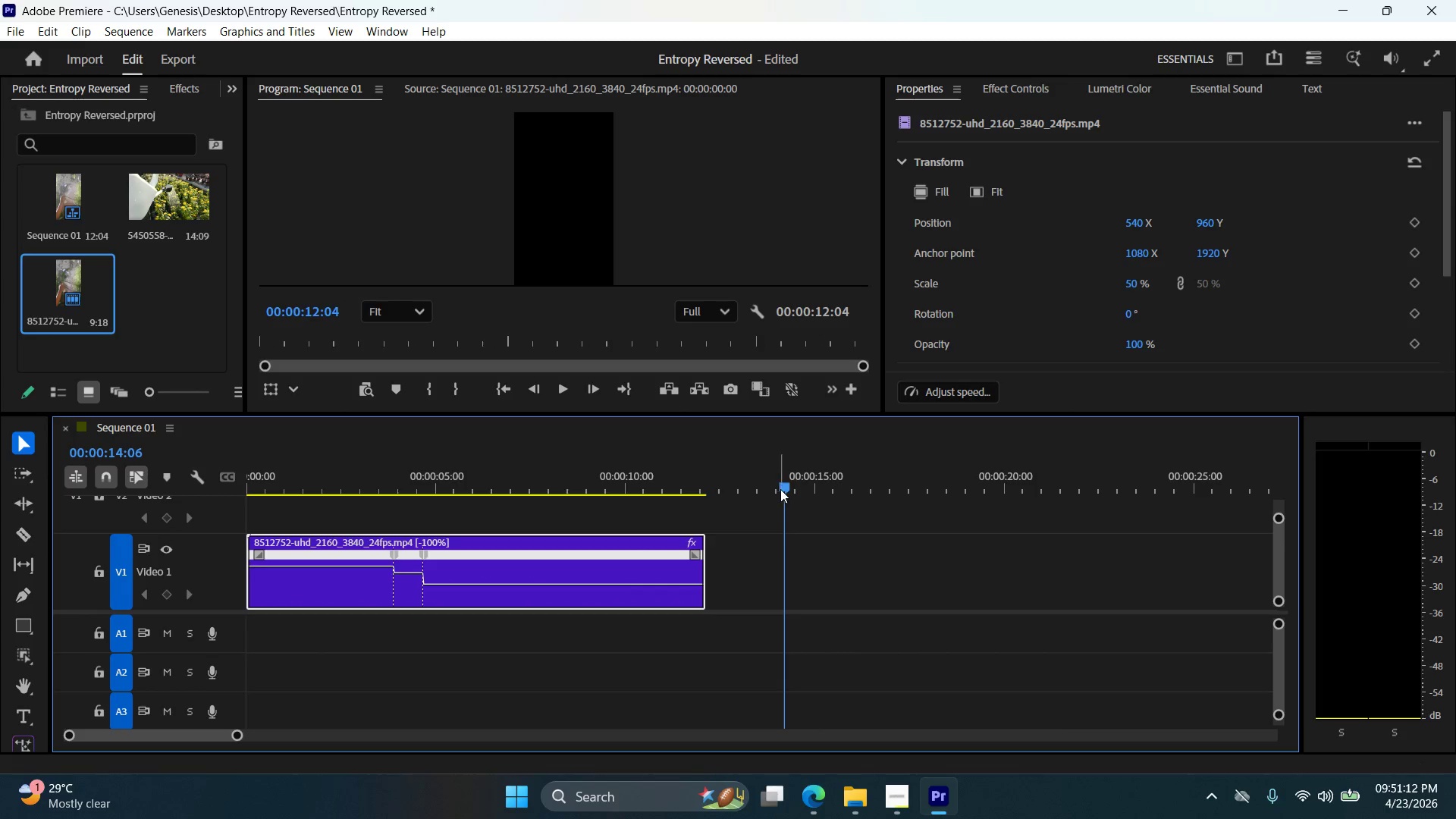 
left_click_drag(start_coordinate=[789, 486], to_coordinate=[195, 501])
 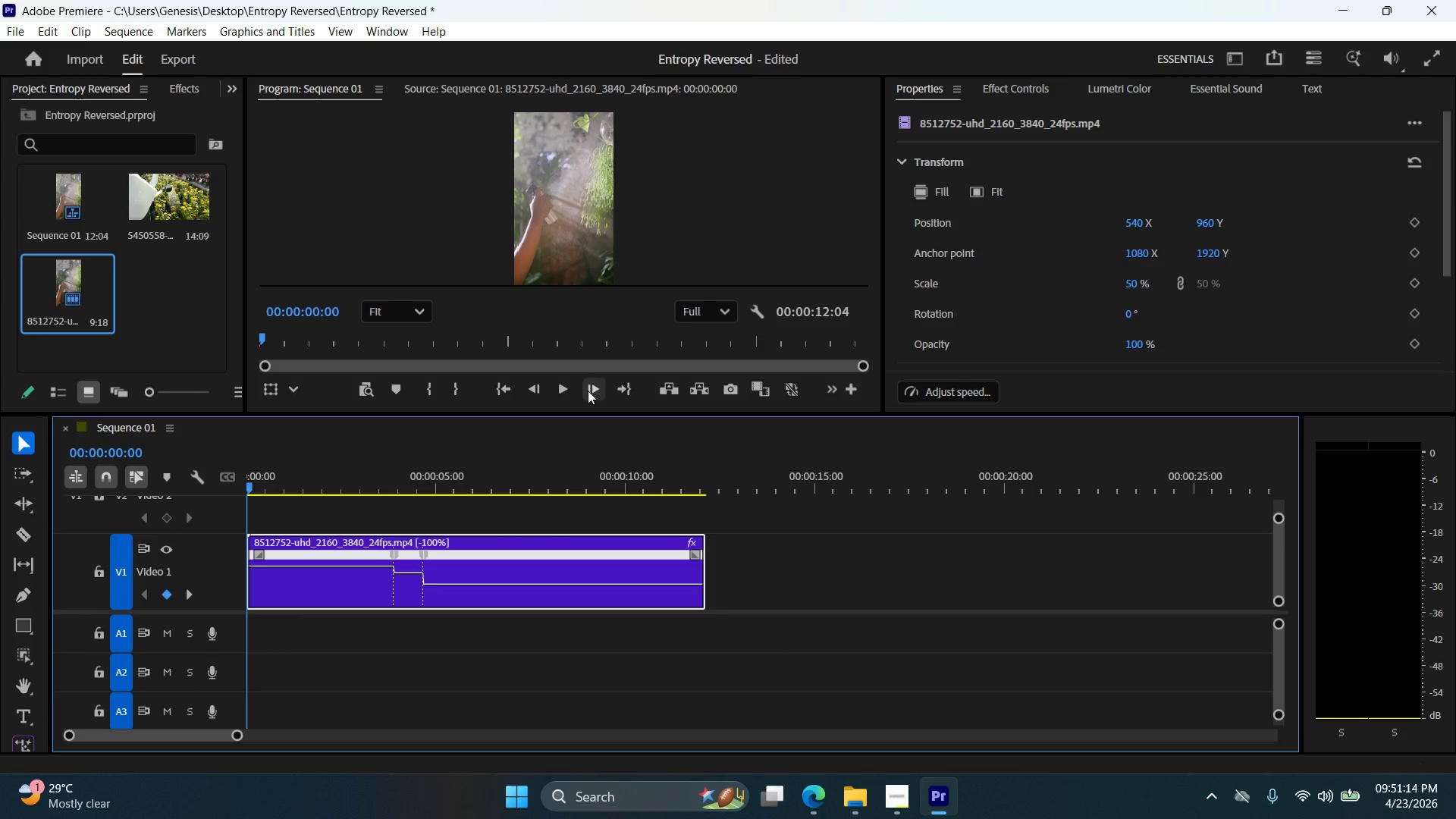 
left_click([560, 383])
 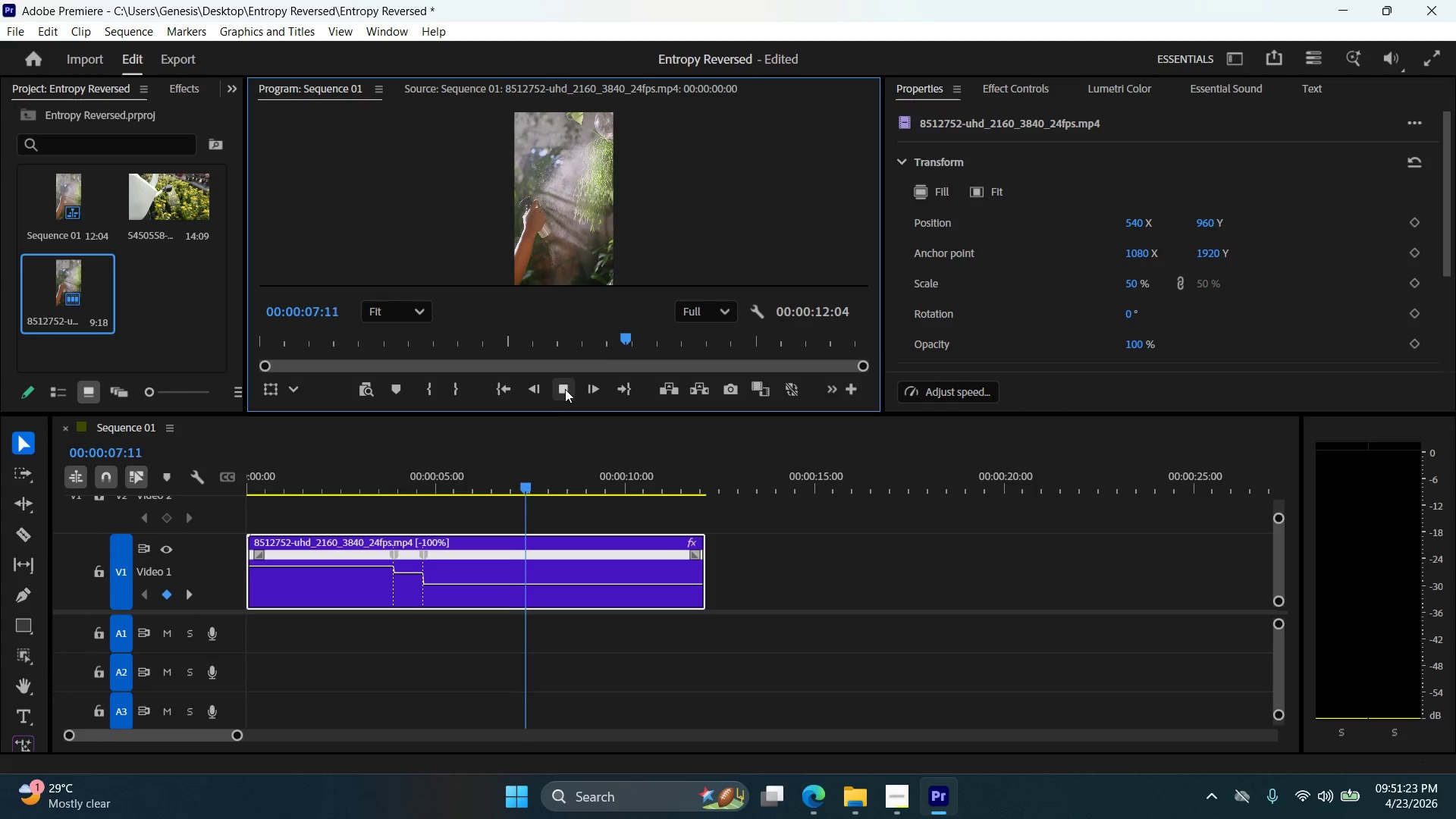 
wait(14.03)
 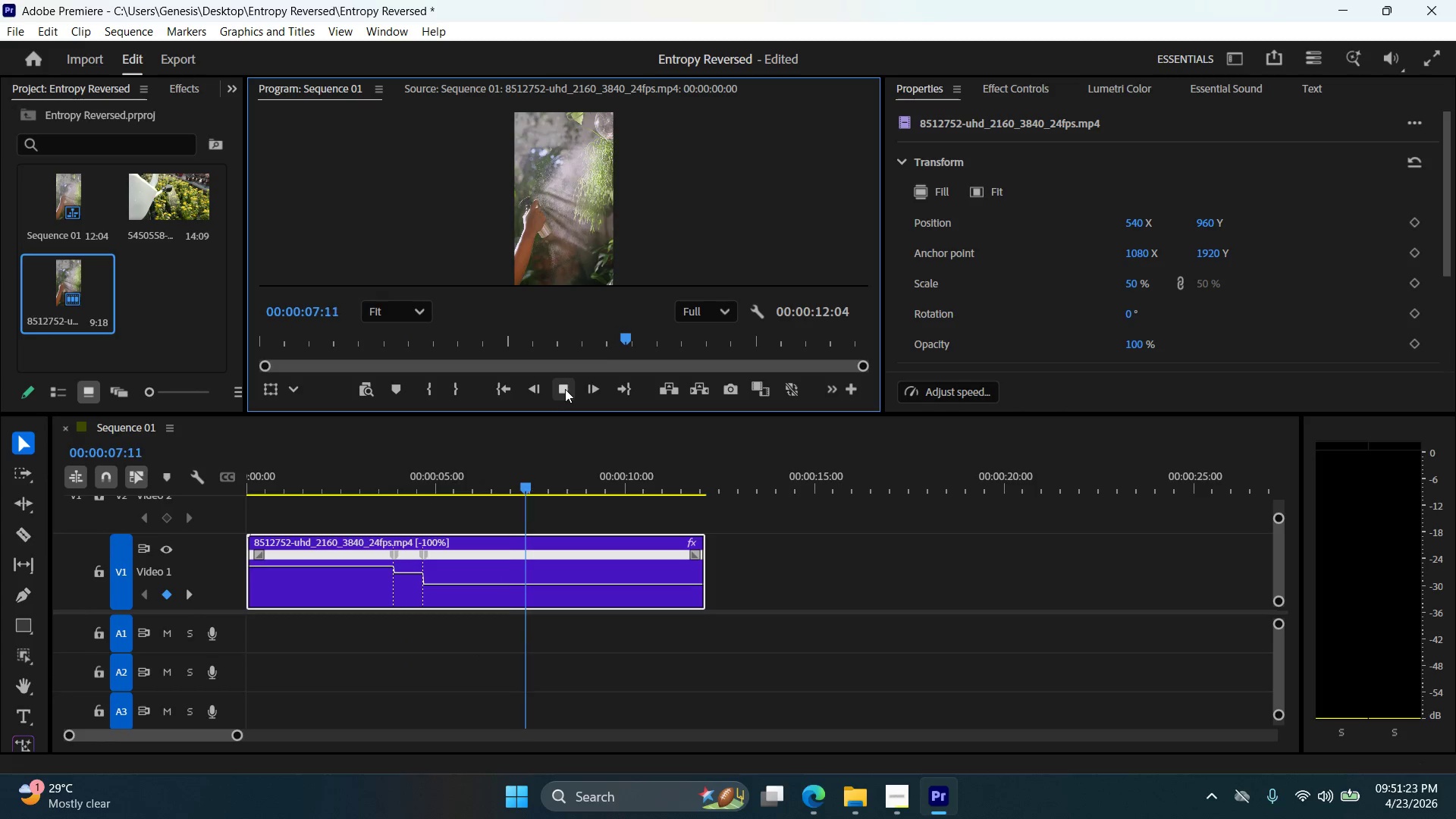 
left_click([564, 387])
 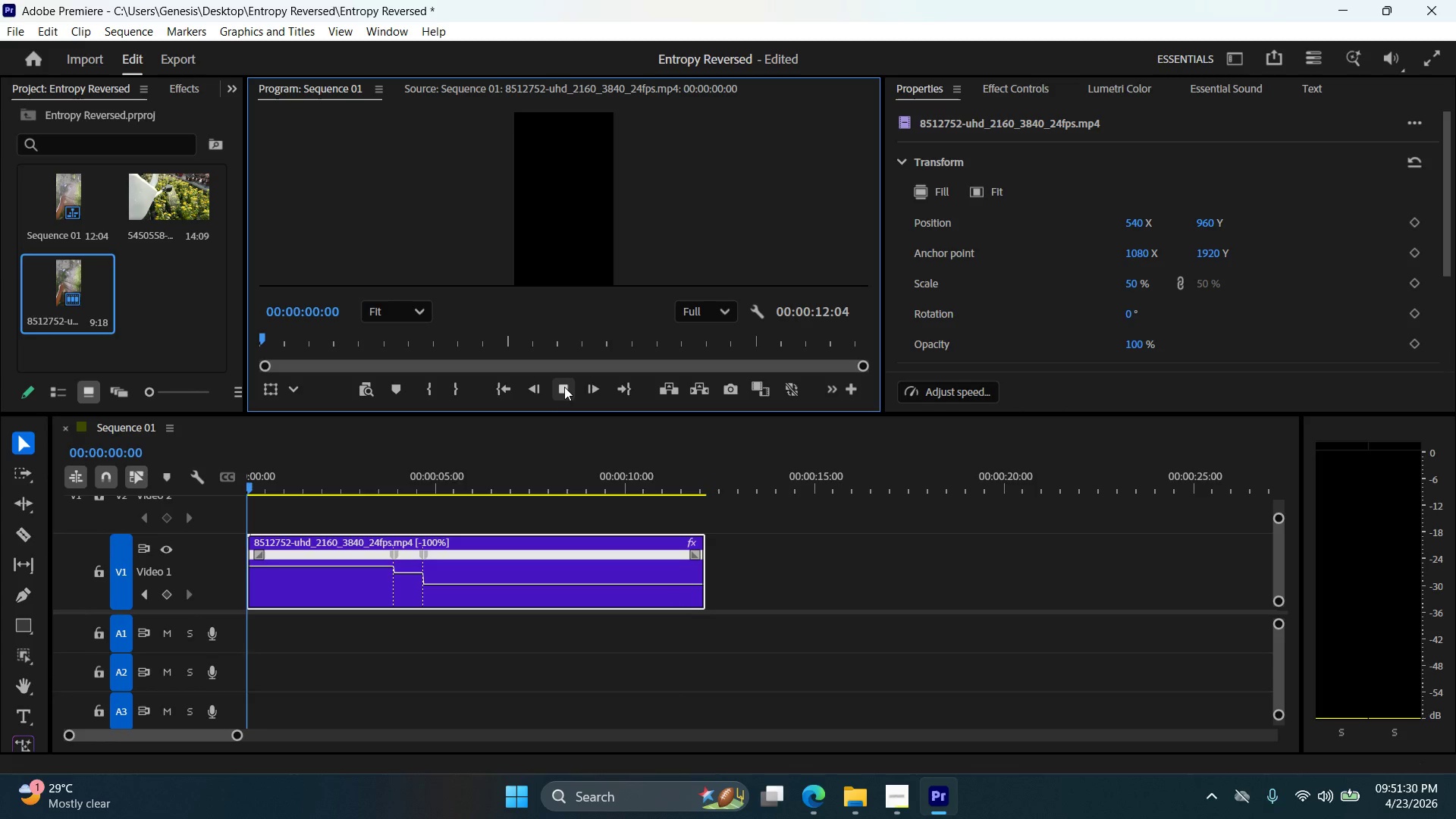 
left_click([563, 384])
 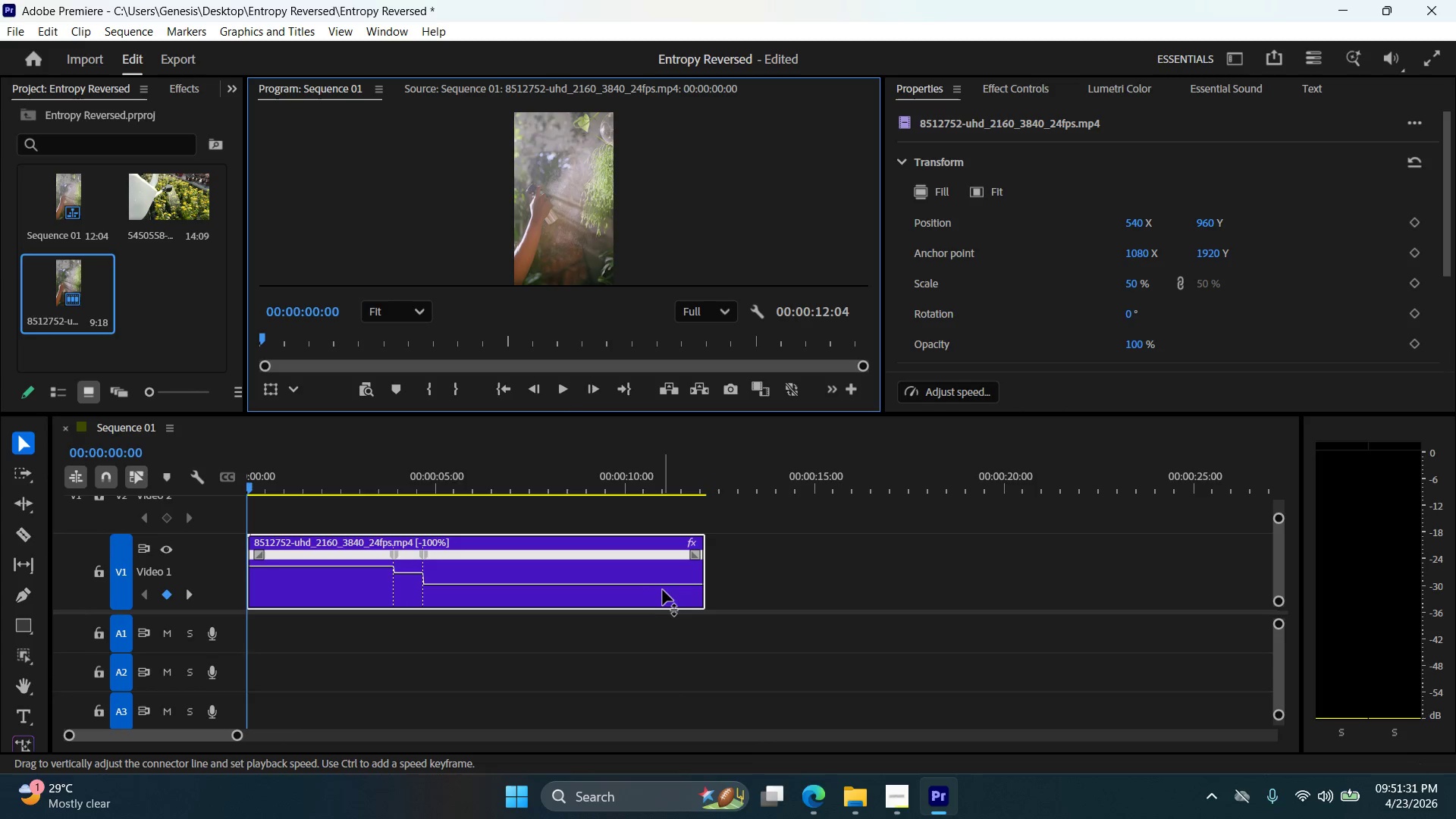 
left_click_drag(start_coordinate=[668, 585], to_coordinate=[665, 582])
 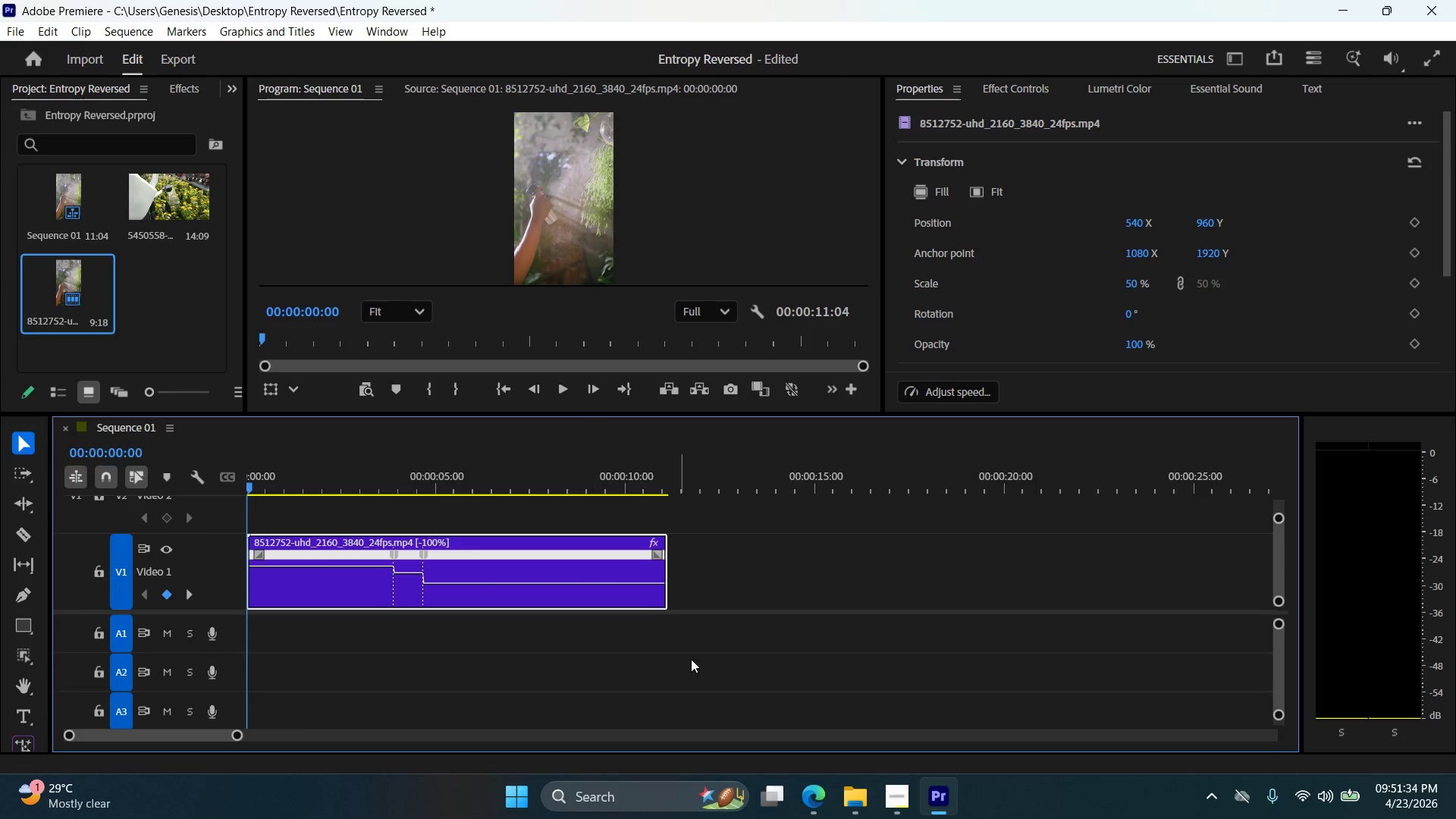 
left_click([812, 793])
 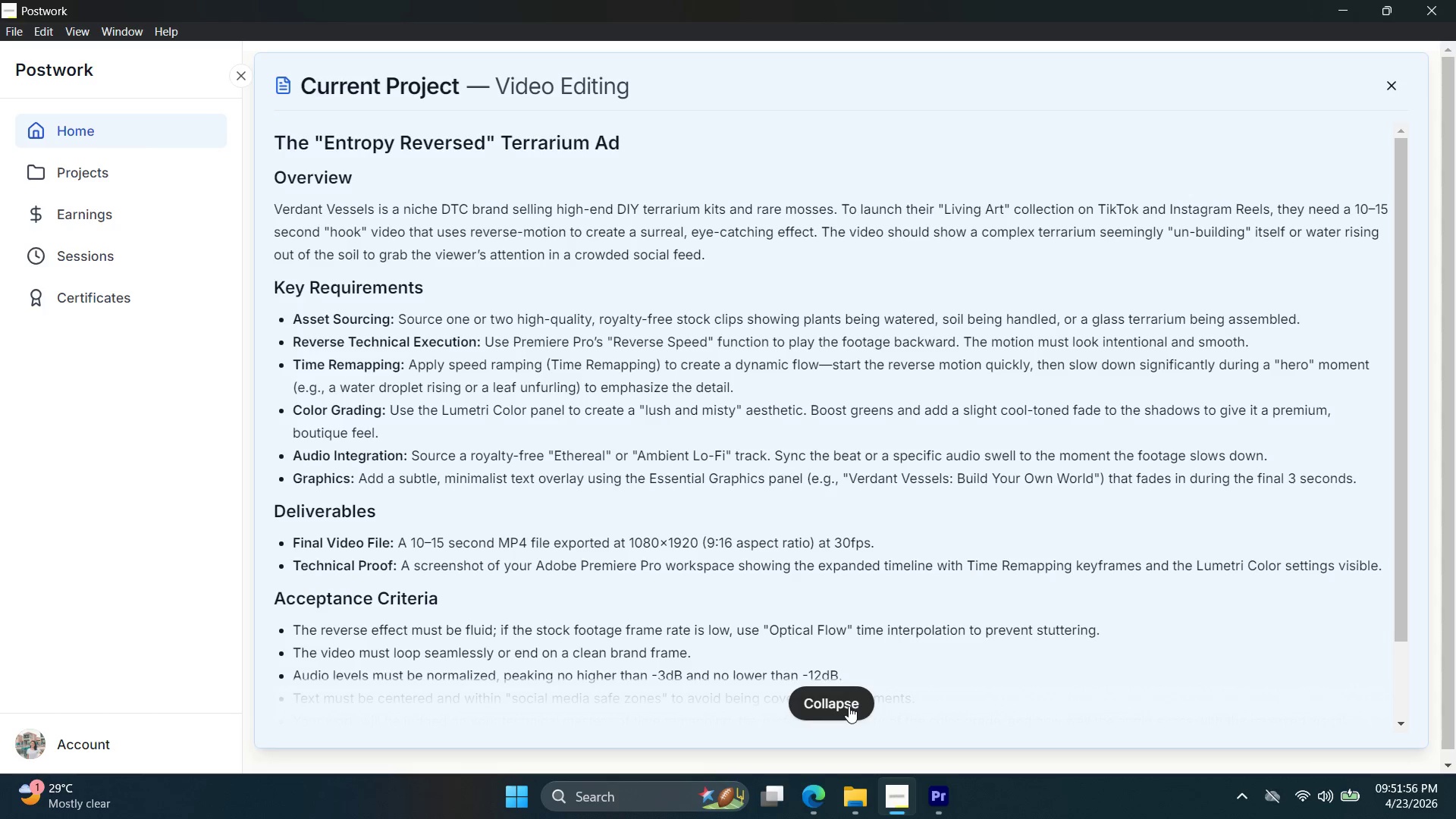 
wait(27.02)
 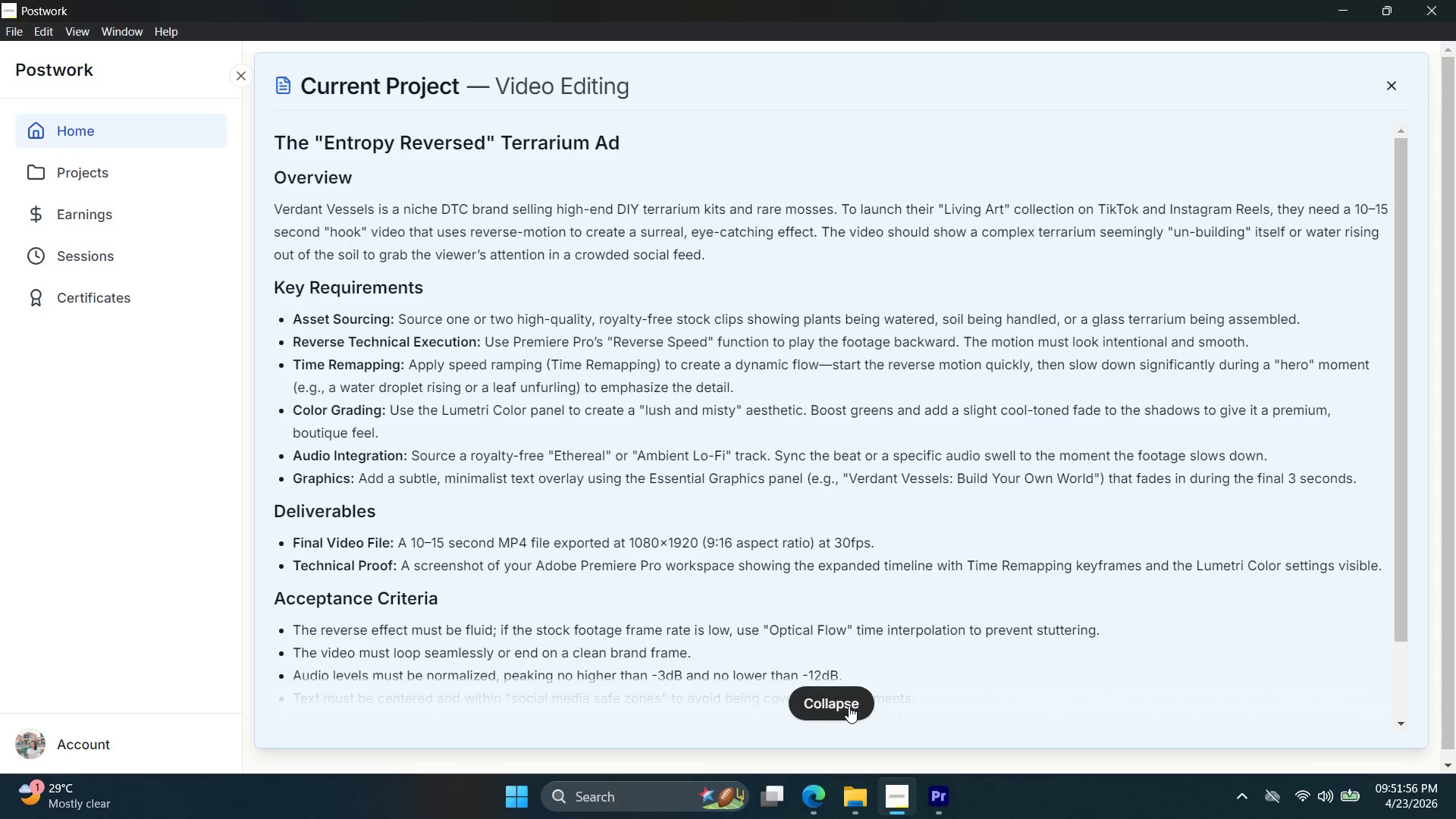 
left_click([1110, 89])
 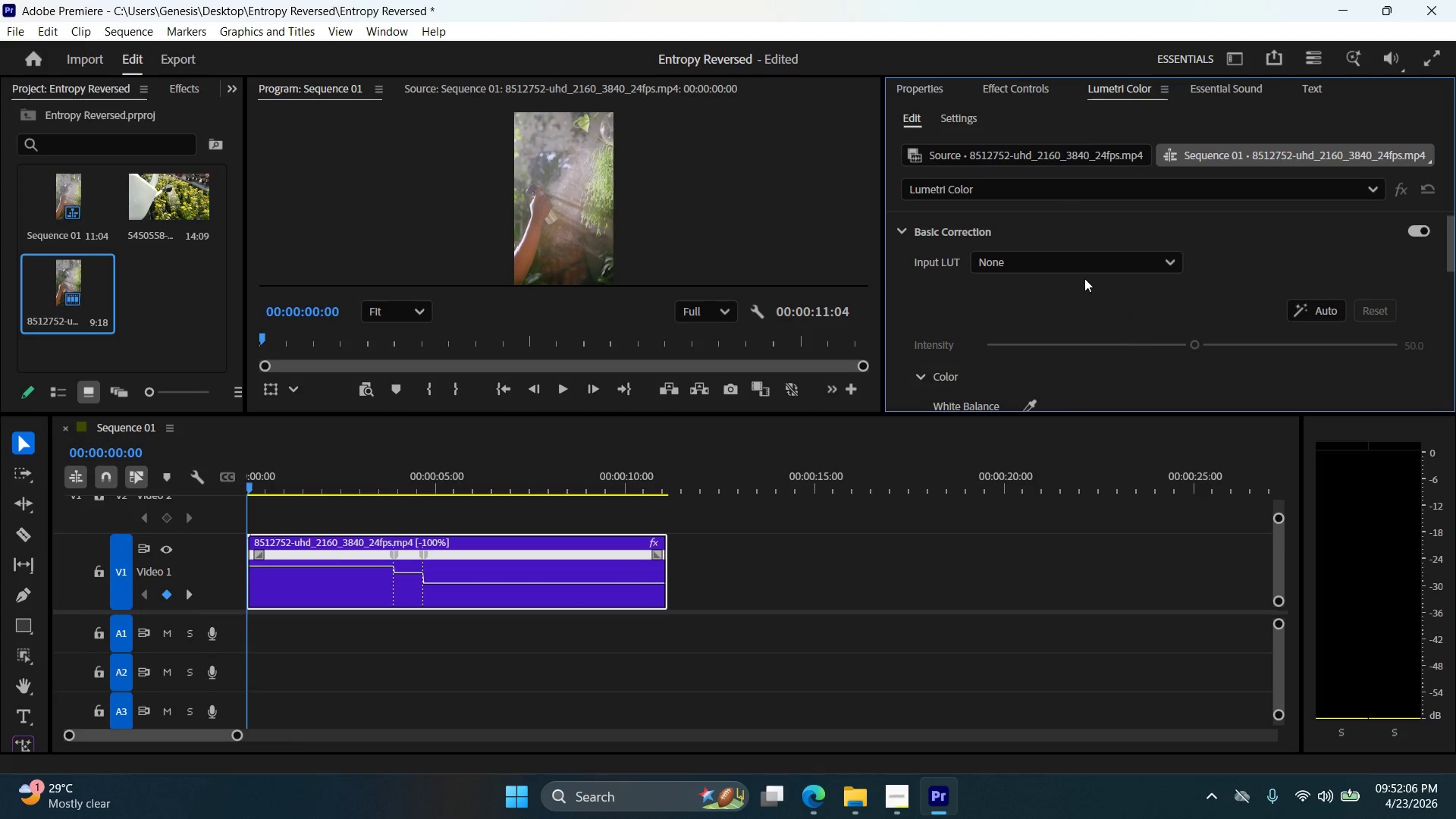 
wait(6.66)
 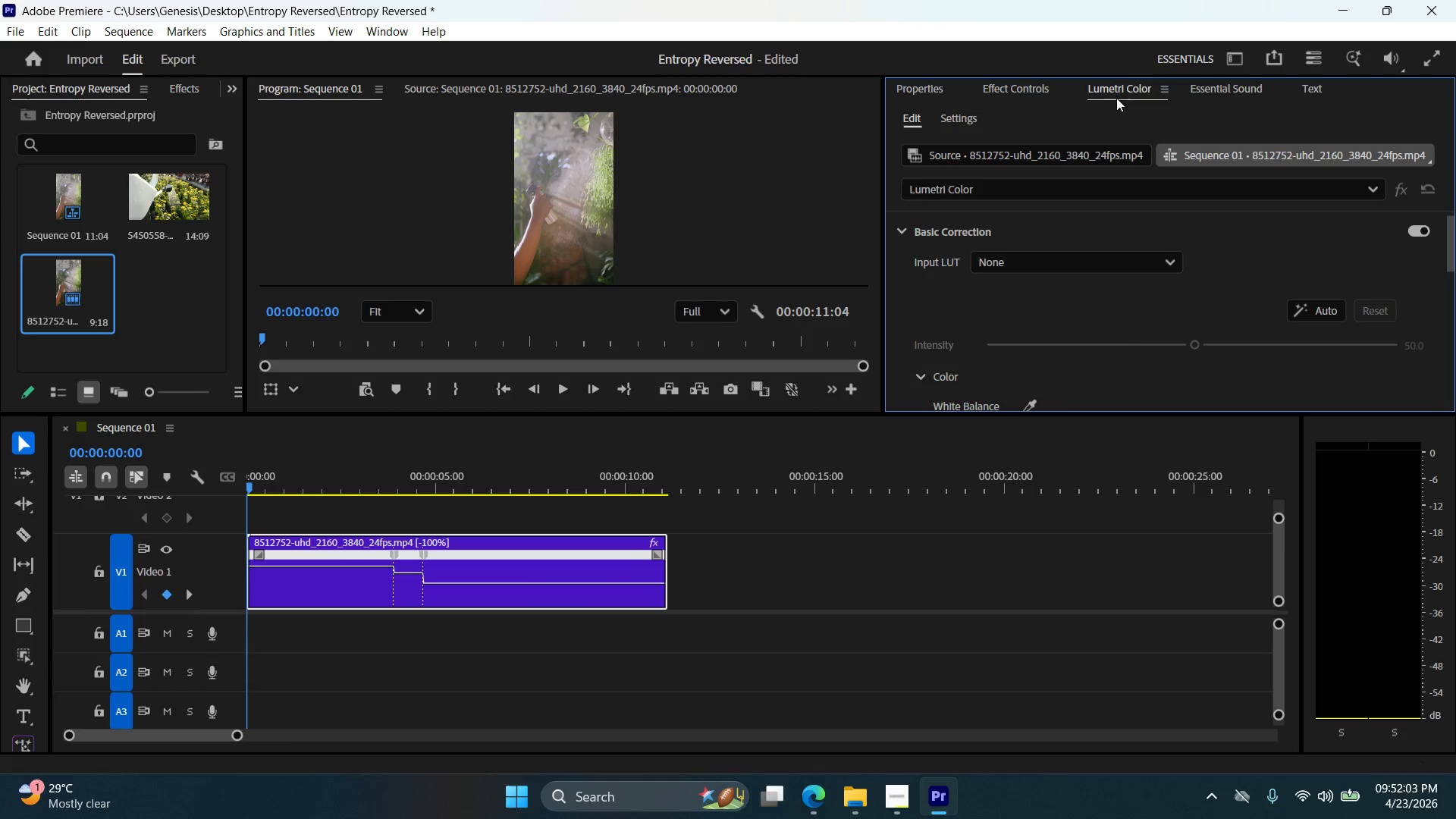 
scroll: coordinate [1034, 344], scroll_direction: down, amount: 6.0
 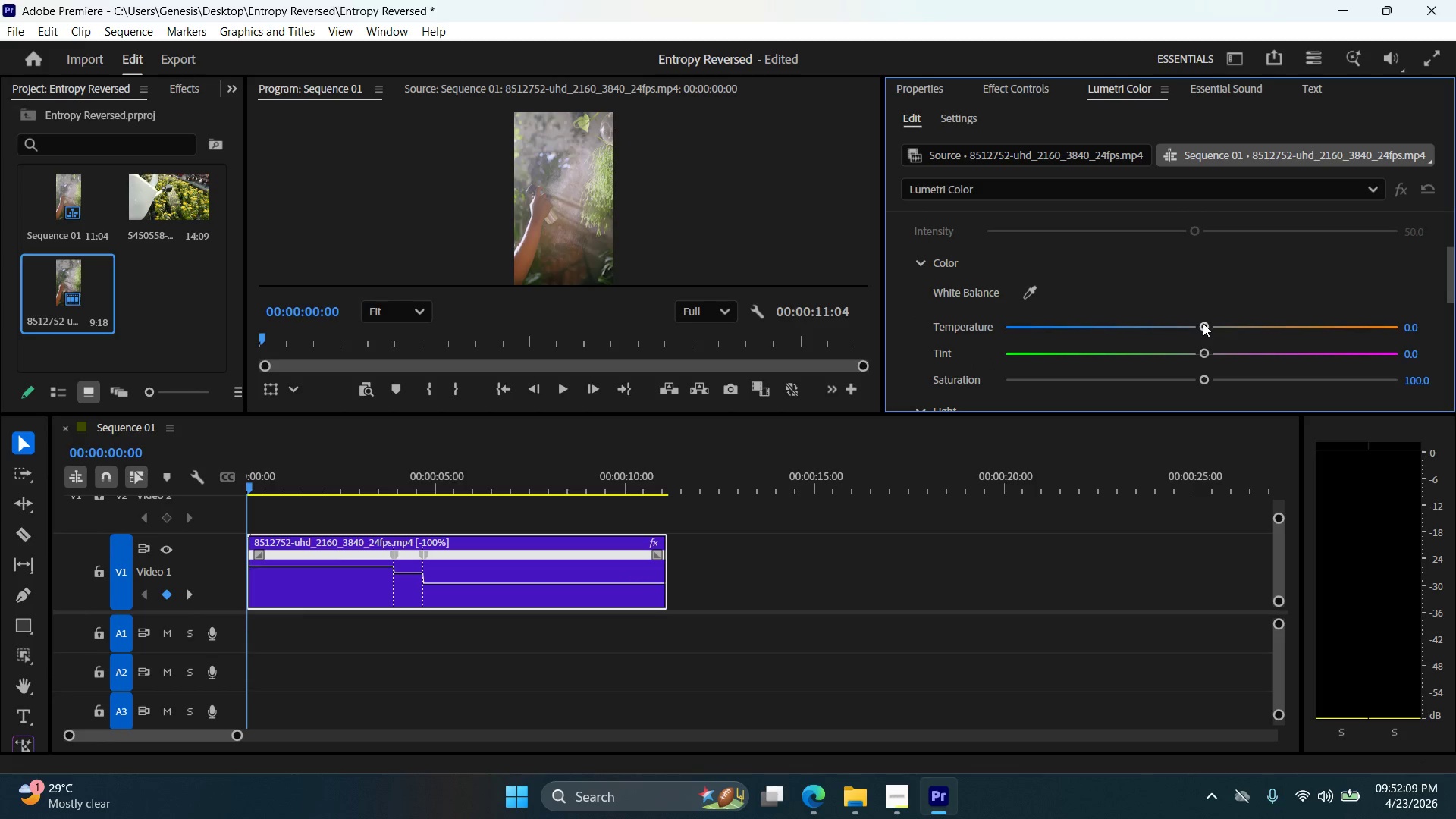 
left_click_drag(start_coordinate=[1203, 322], to_coordinate=[1197, 322])
 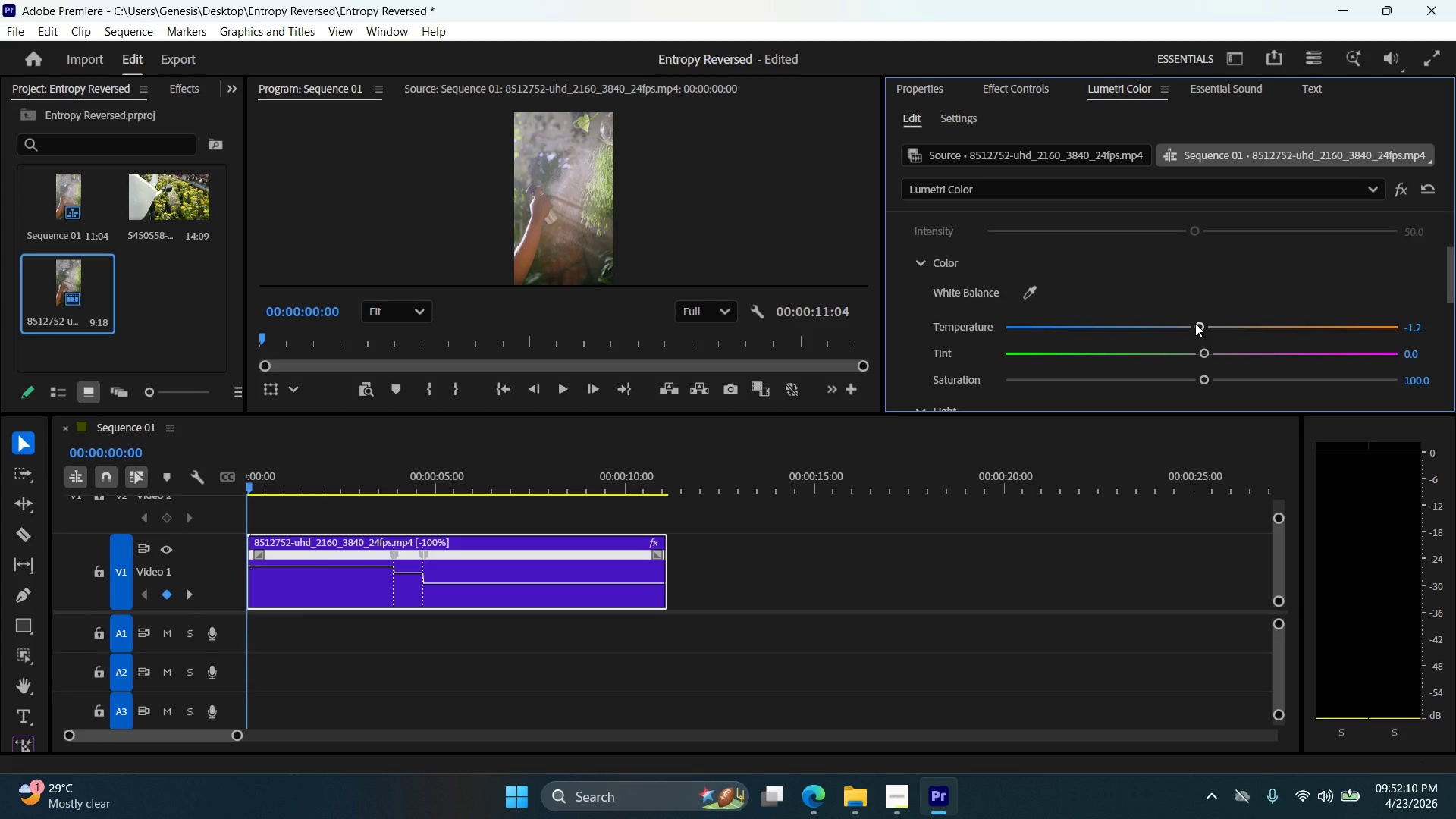 
left_click_drag(start_coordinate=[1195, 323], to_coordinate=[1188, 323])
 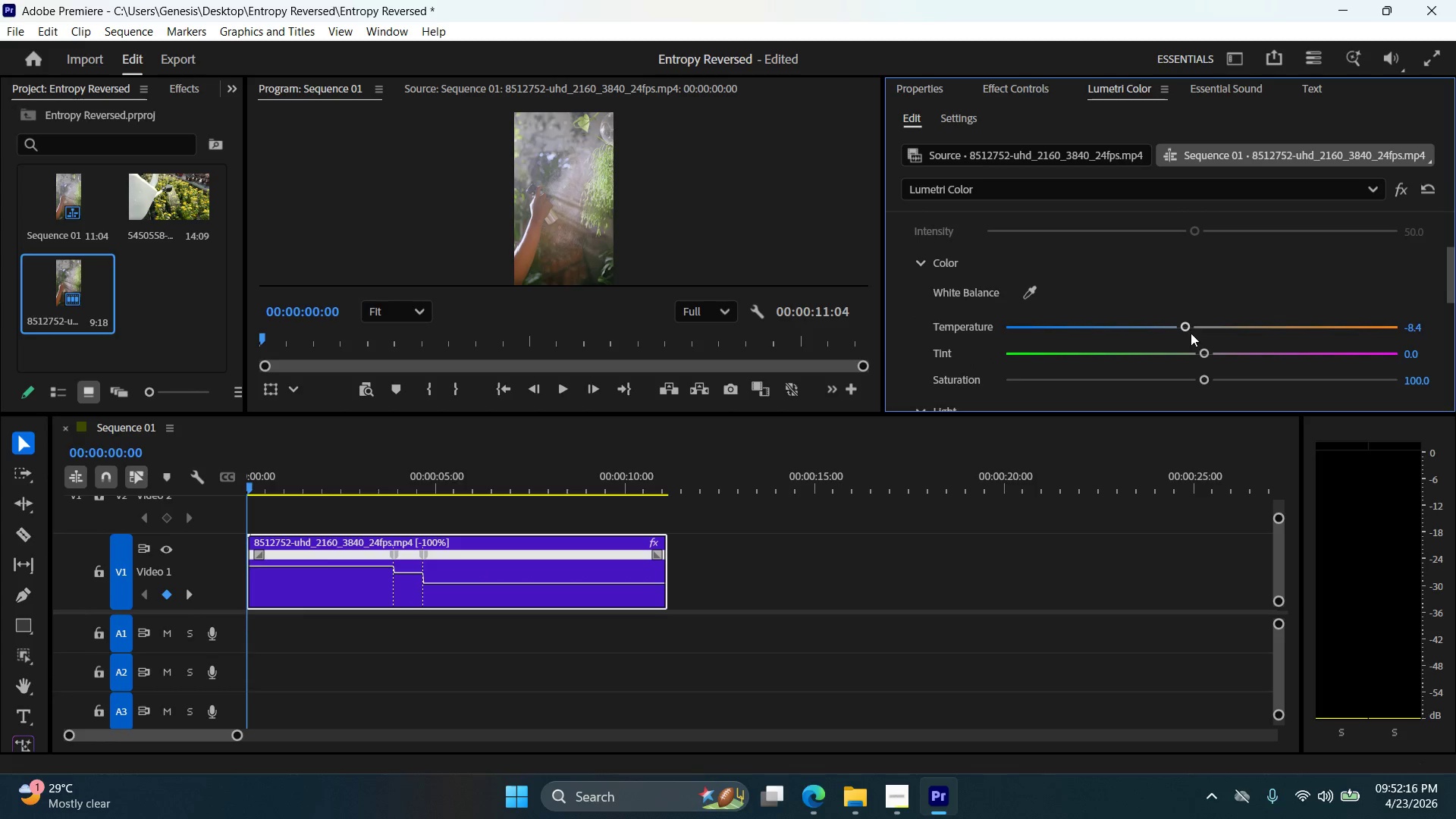 
wait(6.22)
 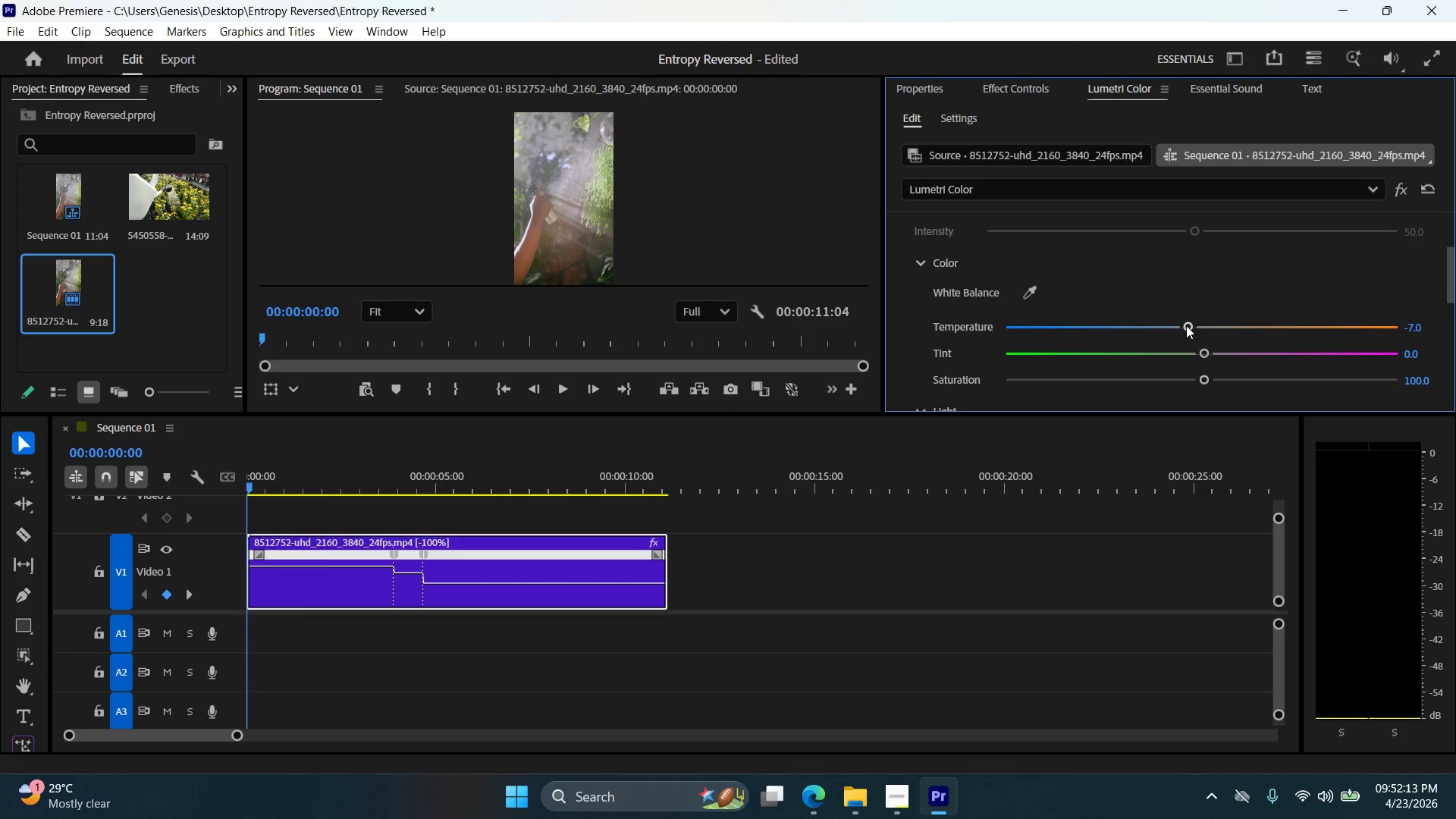 
scroll: coordinate [1213, 391], scroll_direction: down, amount: 5.0
 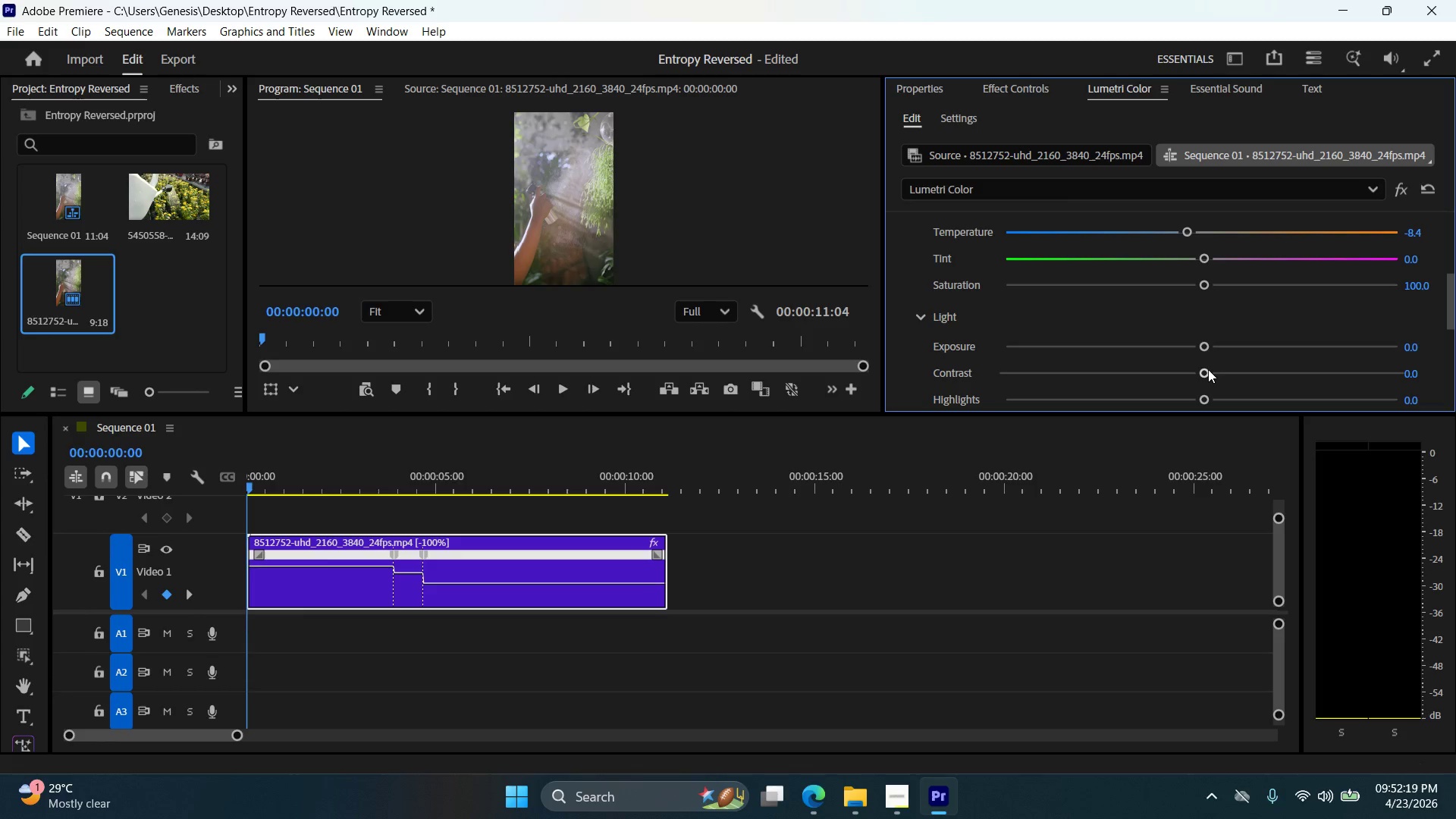 
left_click_drag(start_coordinate=[1207, 370], to_coordinate=[1219, 368])
 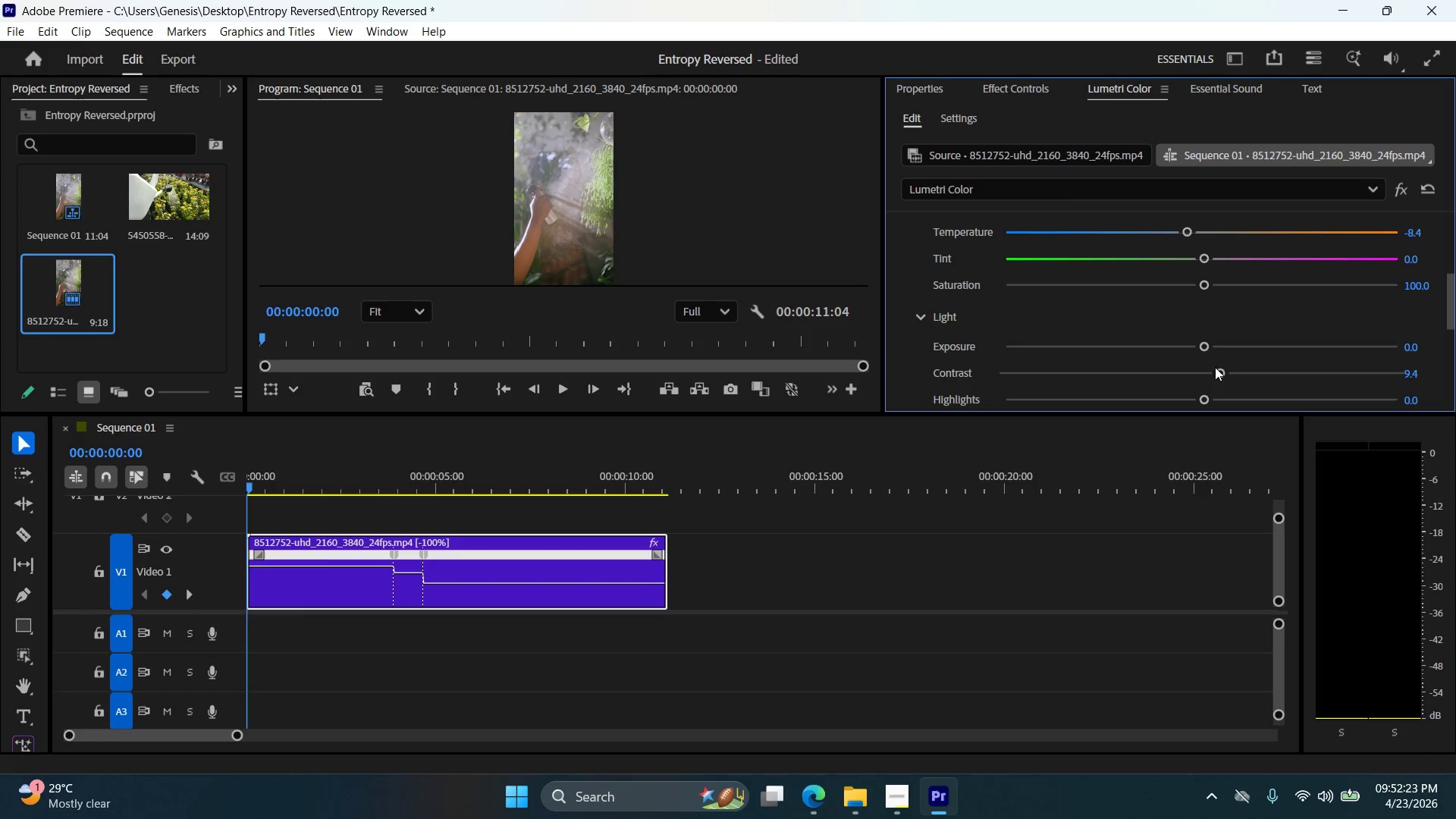 
scroll: coordinate [1209, 373], scroll_direction: down, amount: 3.0
 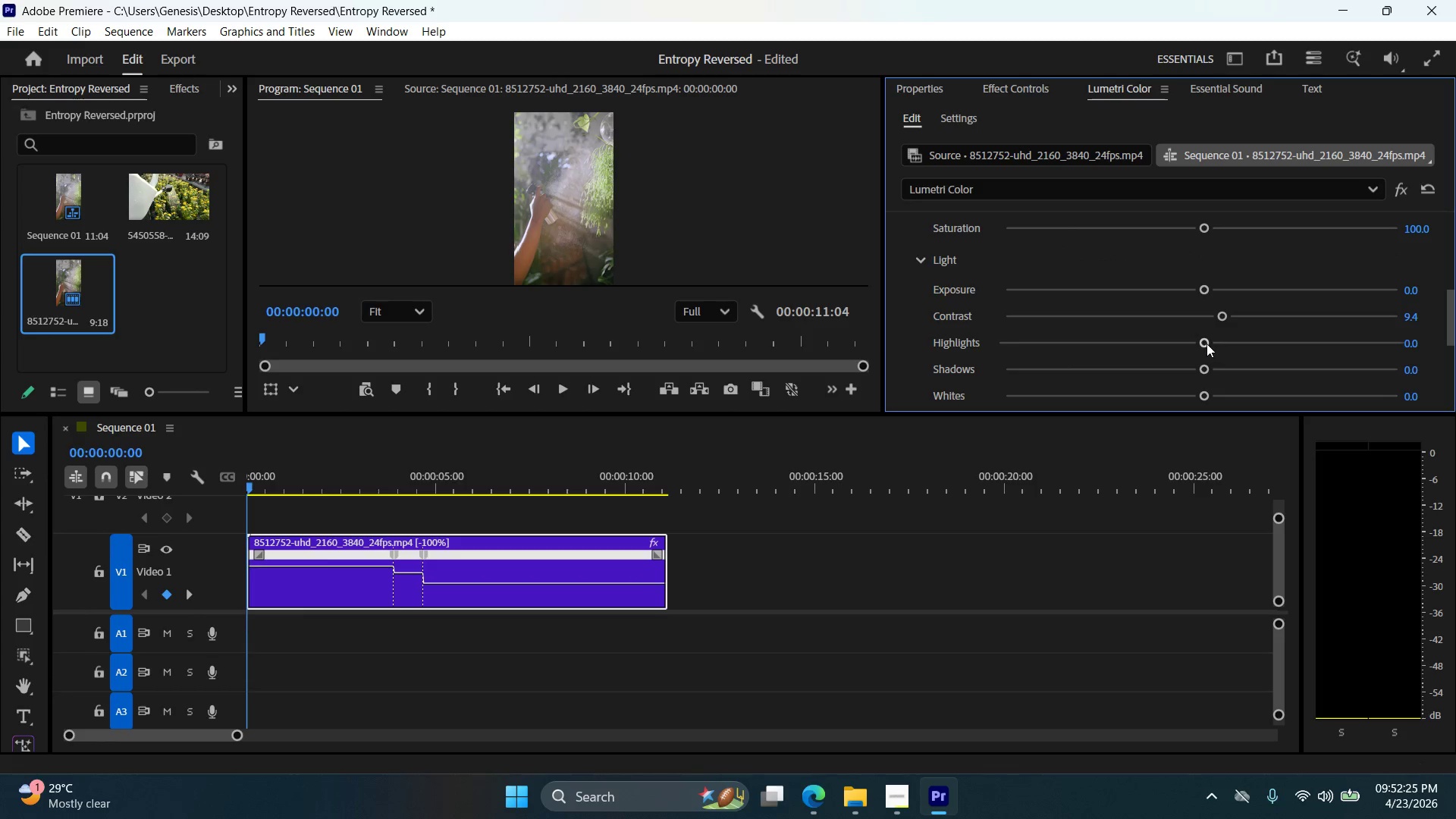 
left_click_drag(start_coordinate=[1205, 343], to_coordinate=[1164, 345])
 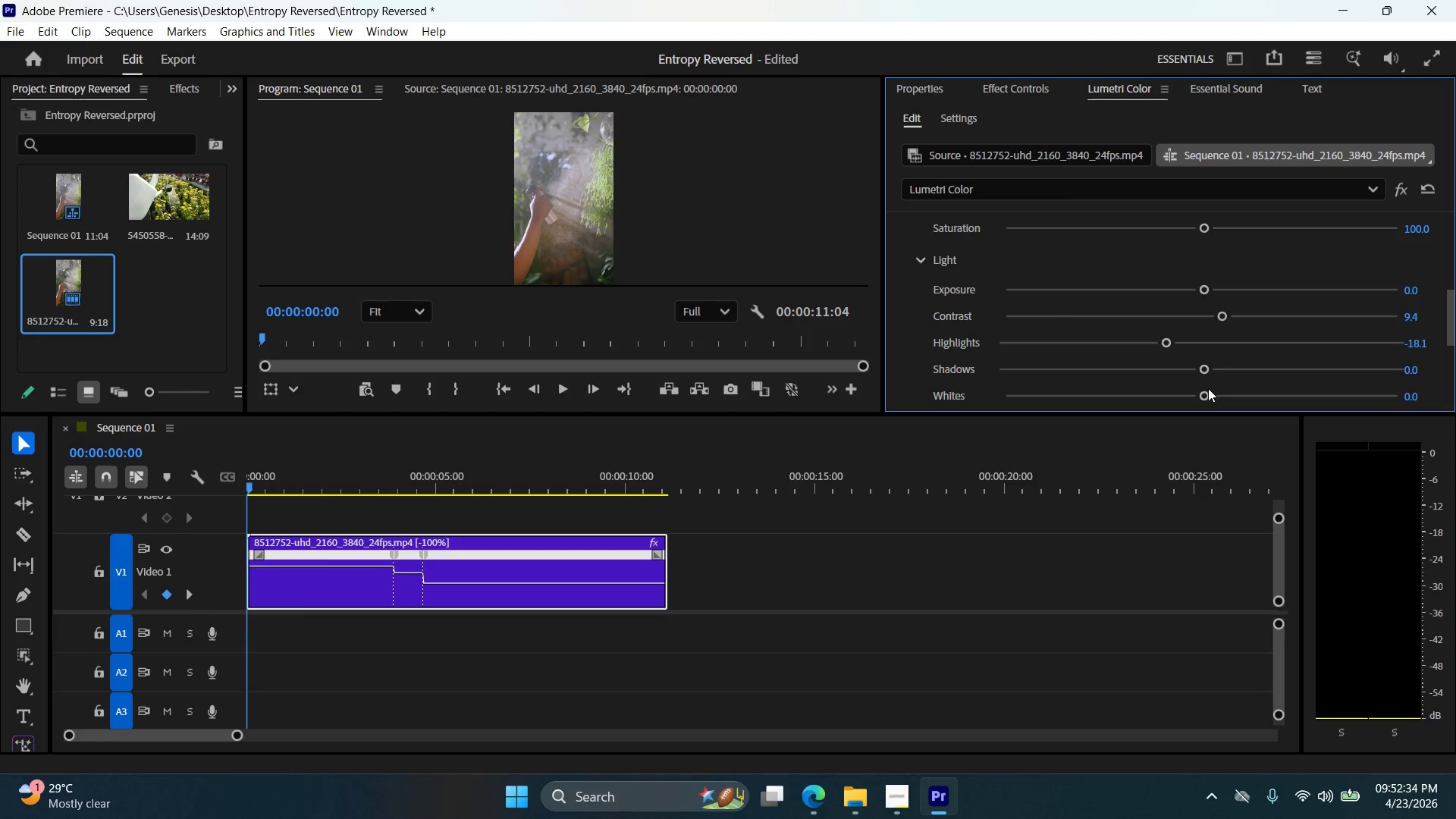 
left_click_drag(start_coordinate=[1205, 367], to_coordinate=[1241, 366])
 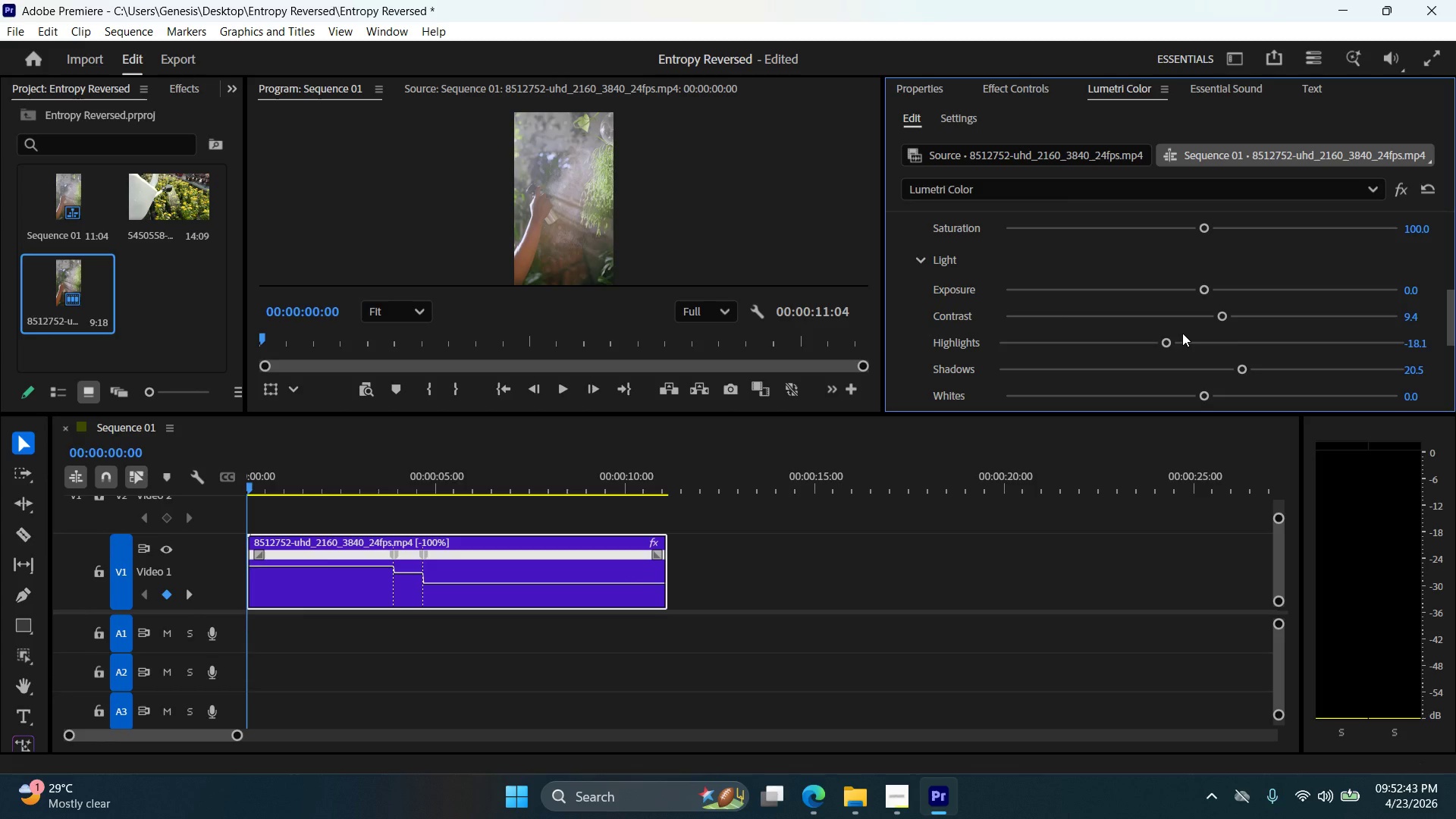 
wait(6.8)
 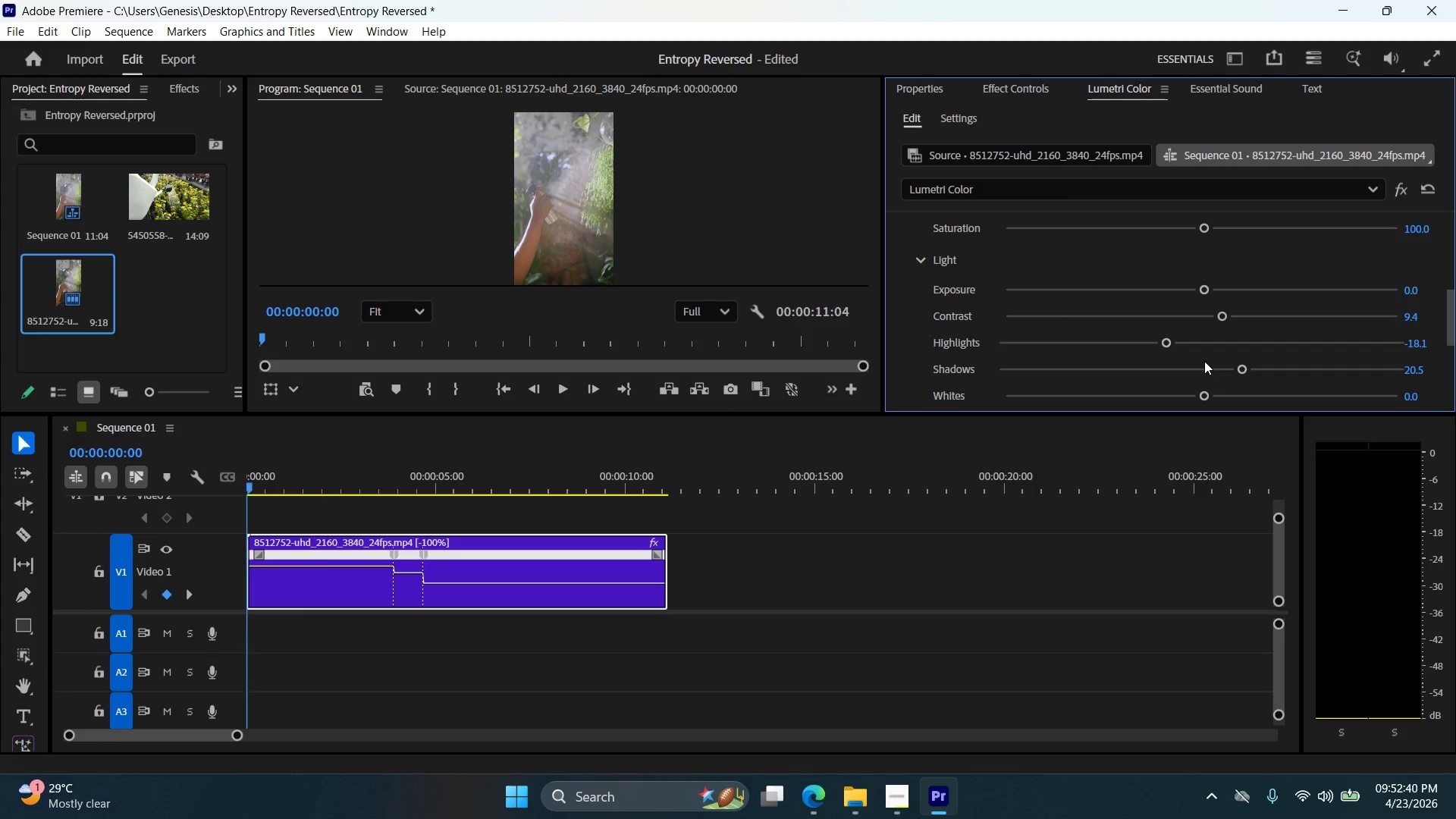 
scroll: coordinate [1183, 301], scroll_direction: up, amount: 4.0
 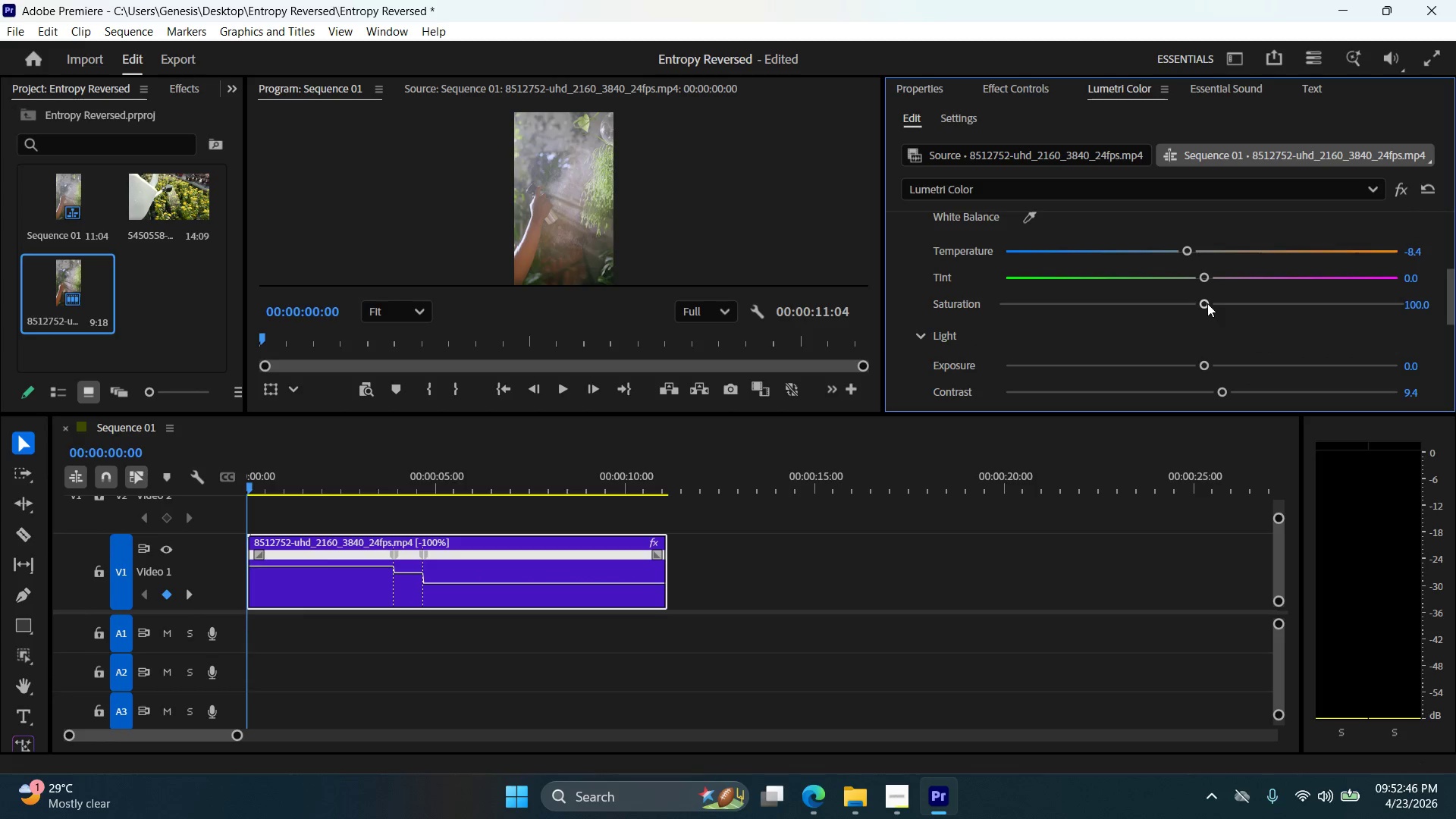 
left_click_drag(start_coordinate=[1207, 303], to_coordinate=[1240, 306])
 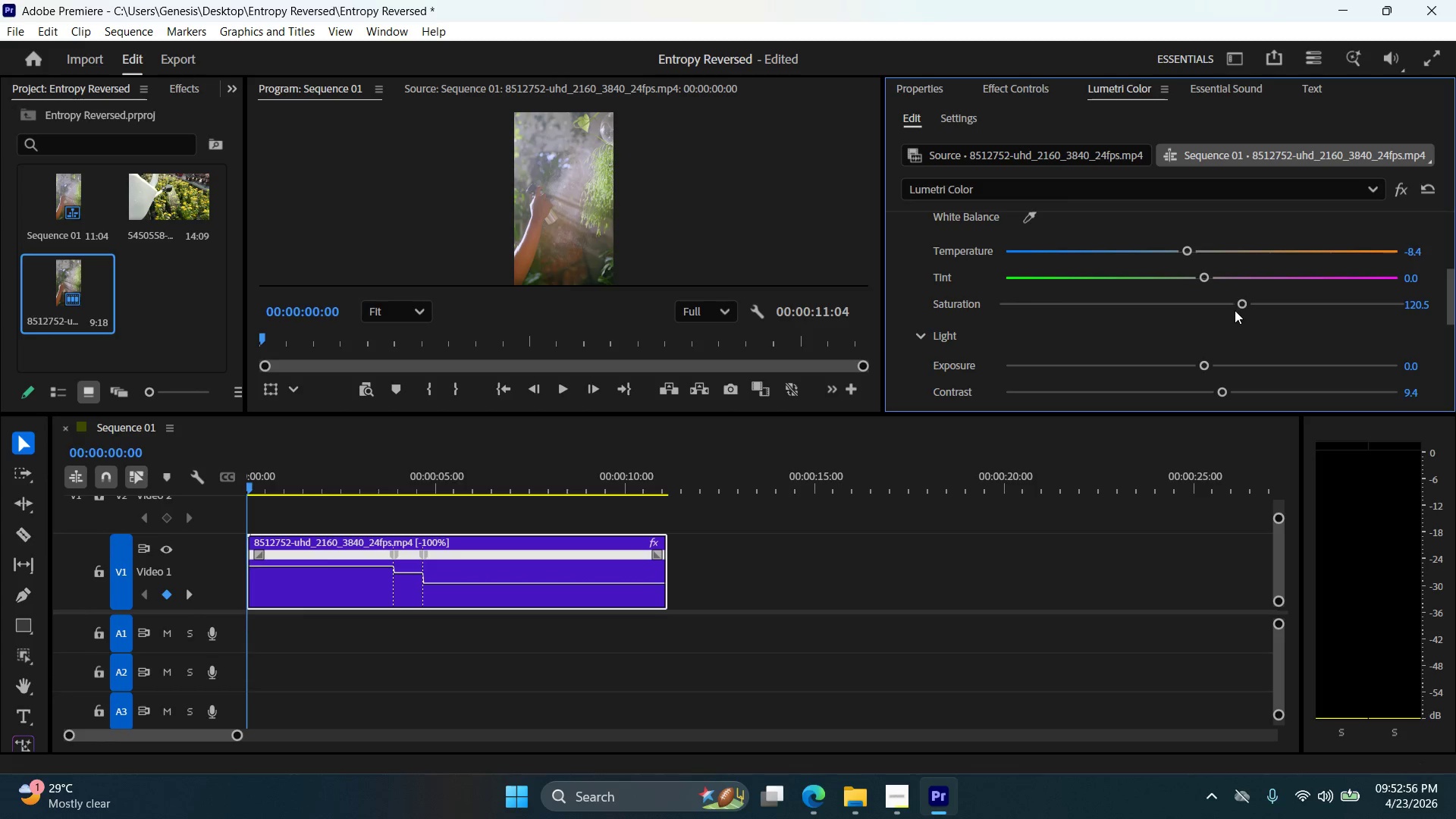 
left_click_drag(start_coordinate=[1242, 303], to_coordinate=[1238, 303])
 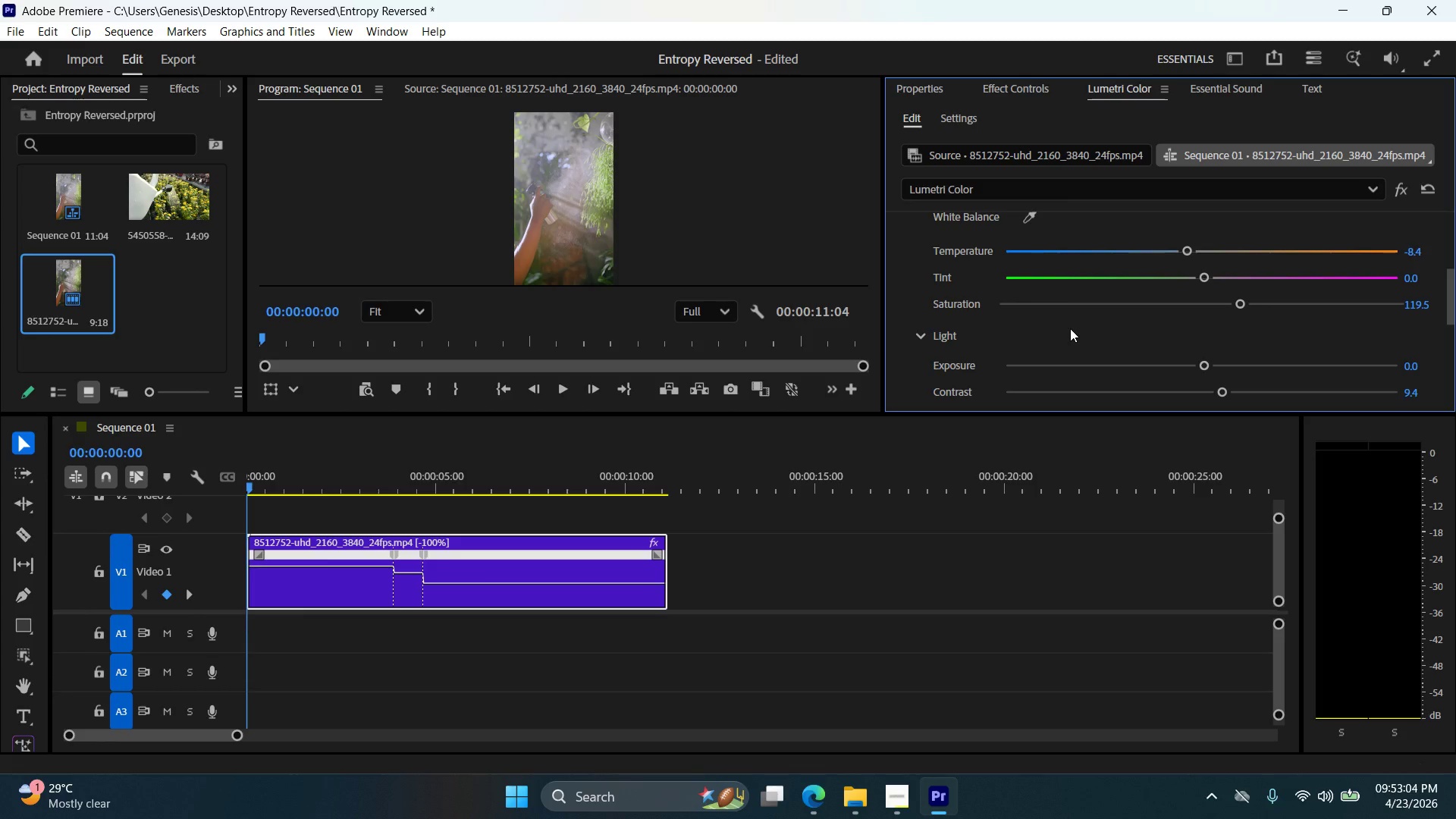 
wait(7.62)
 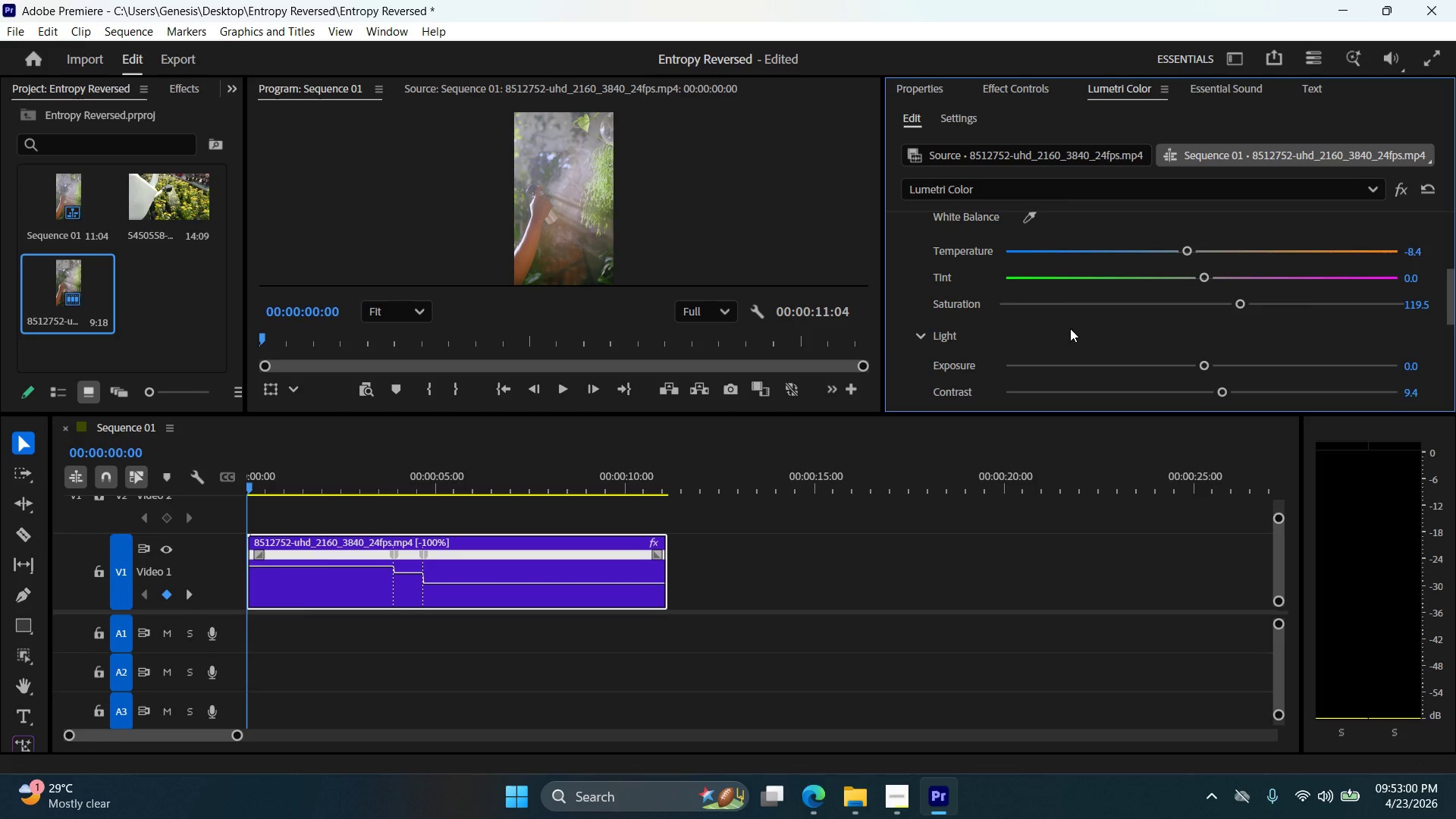 
left_click([811, 792])
 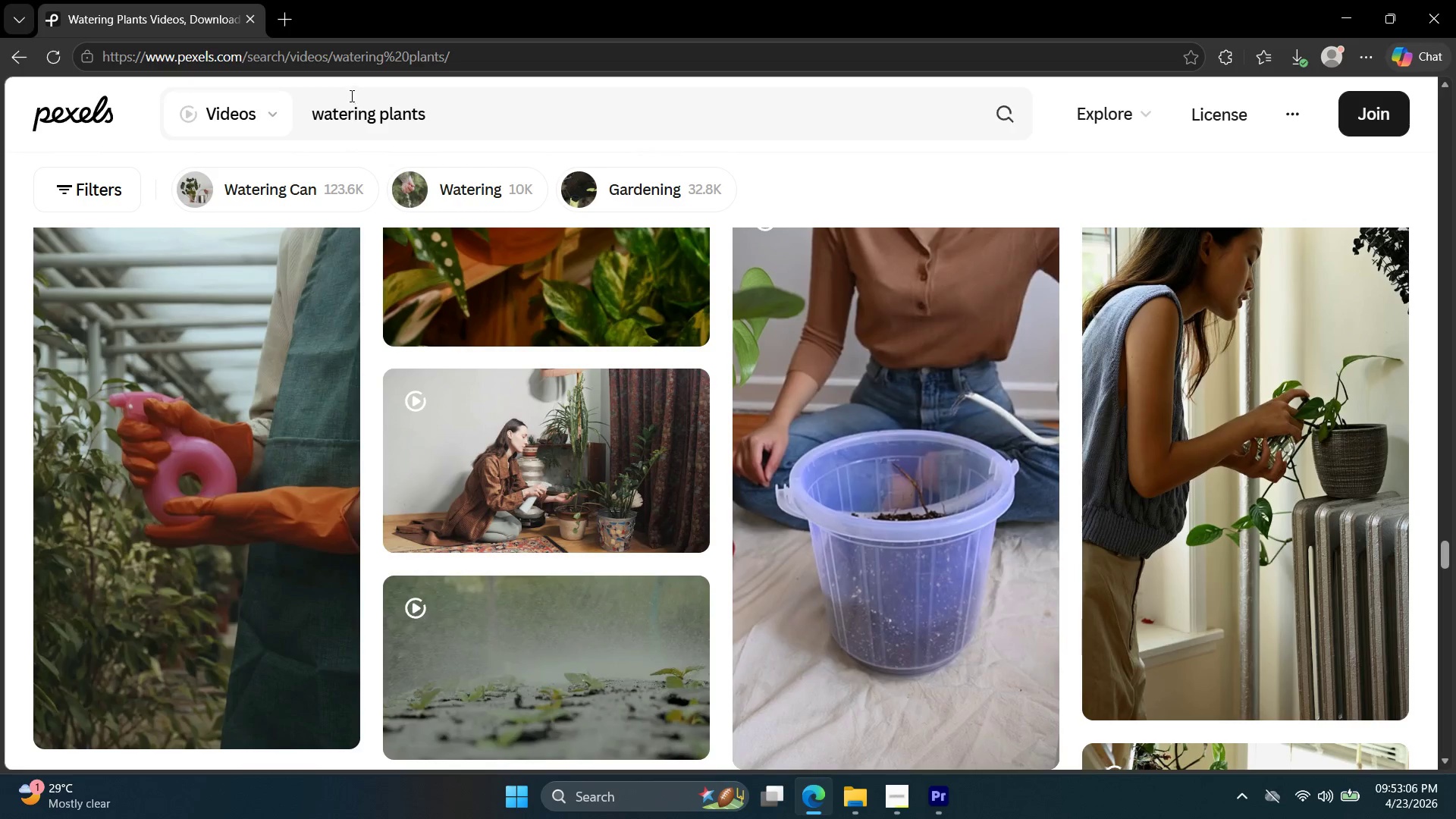 
left_click([282, 19])
 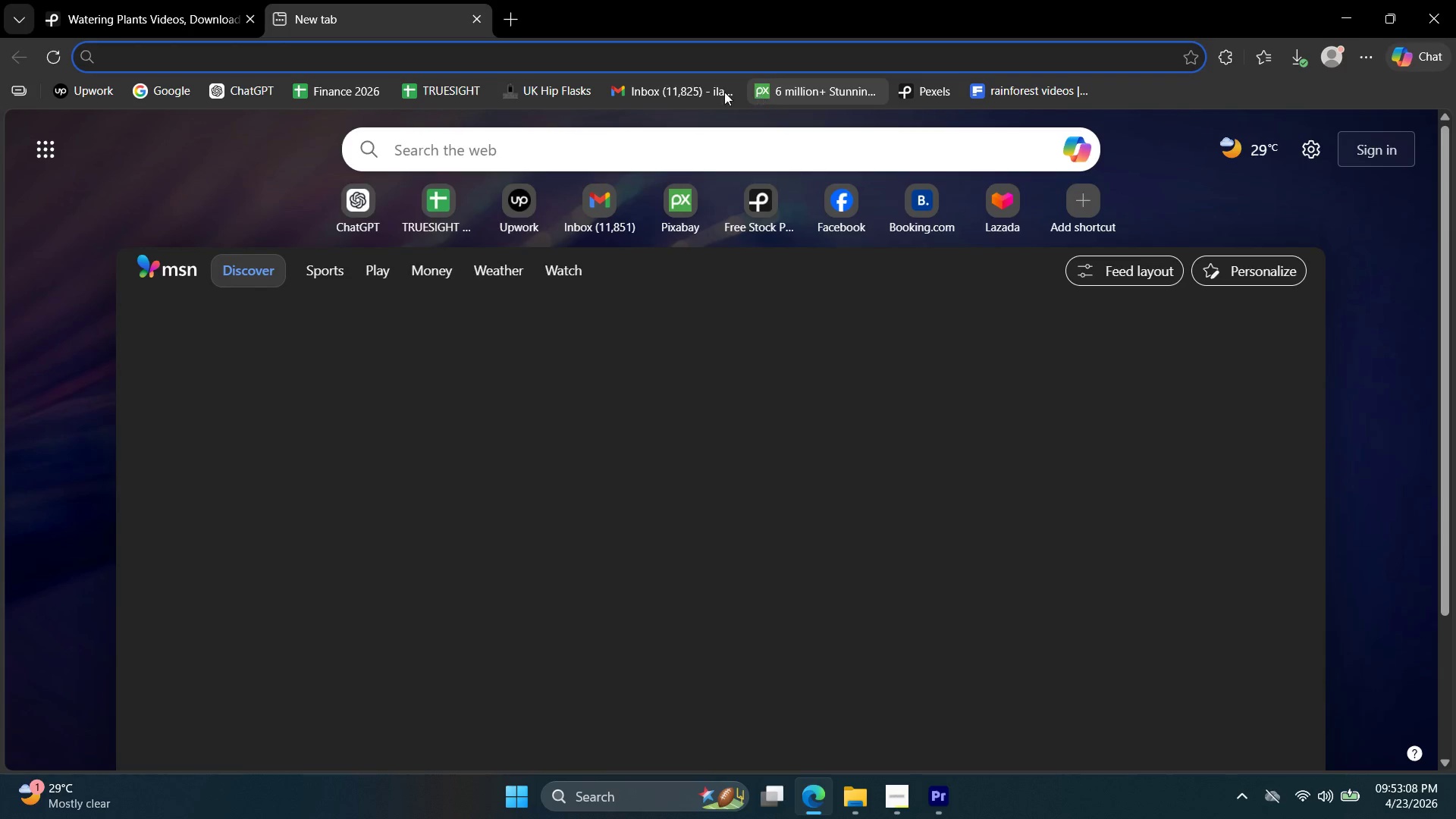 
mouse_move([826, 104])
 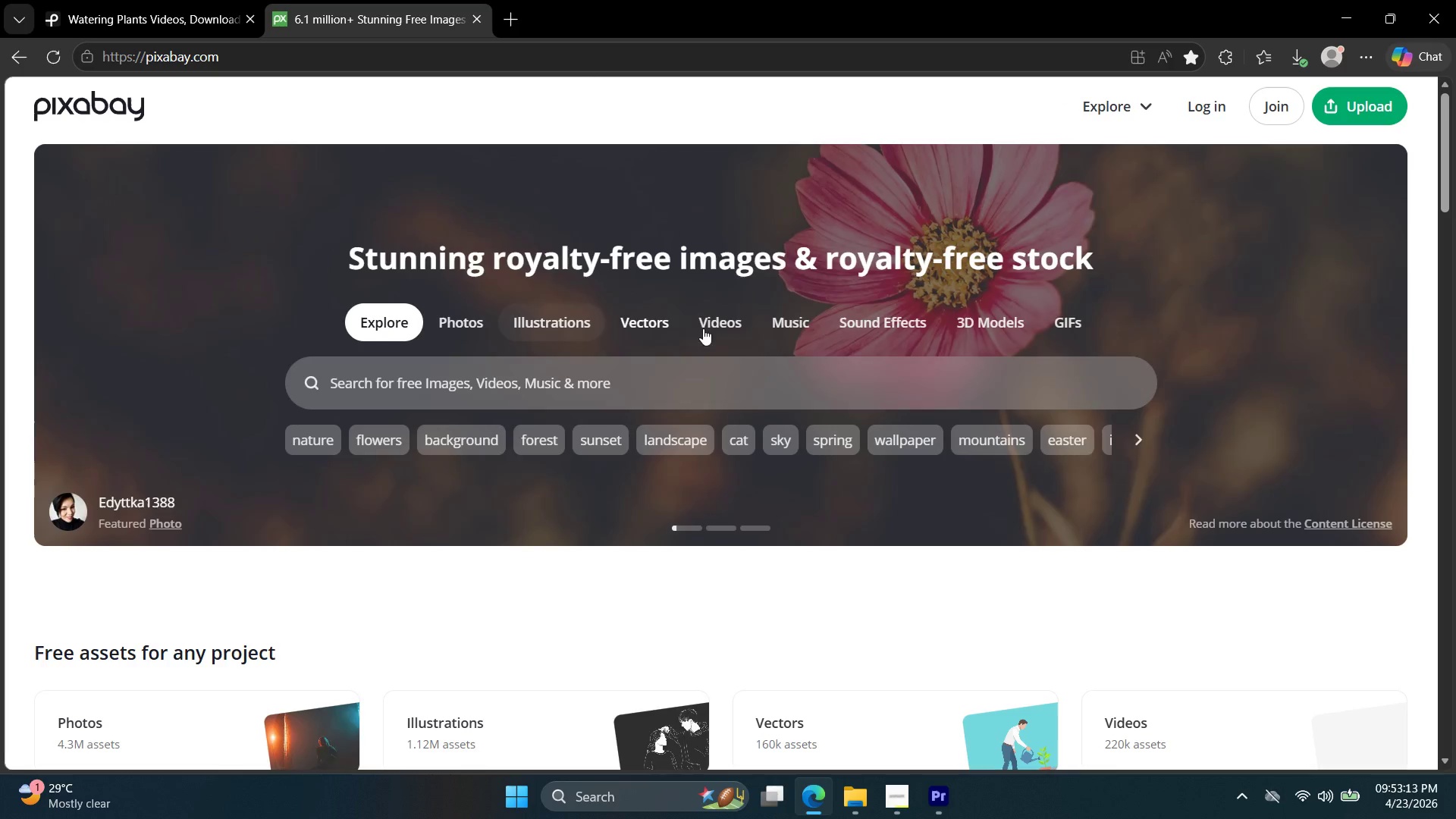 
left_click([780, 318])
 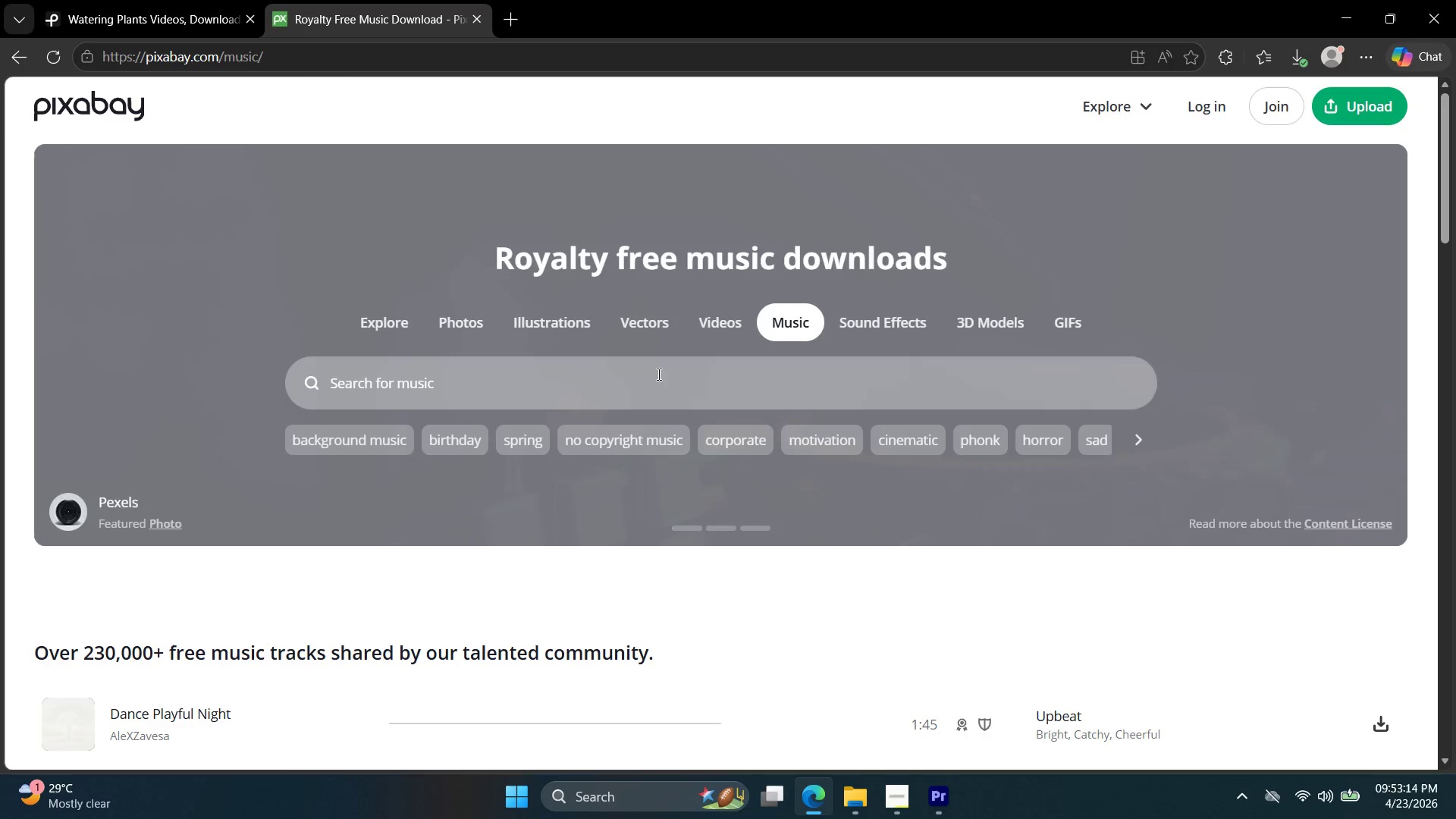 
left_click([659, 374])
 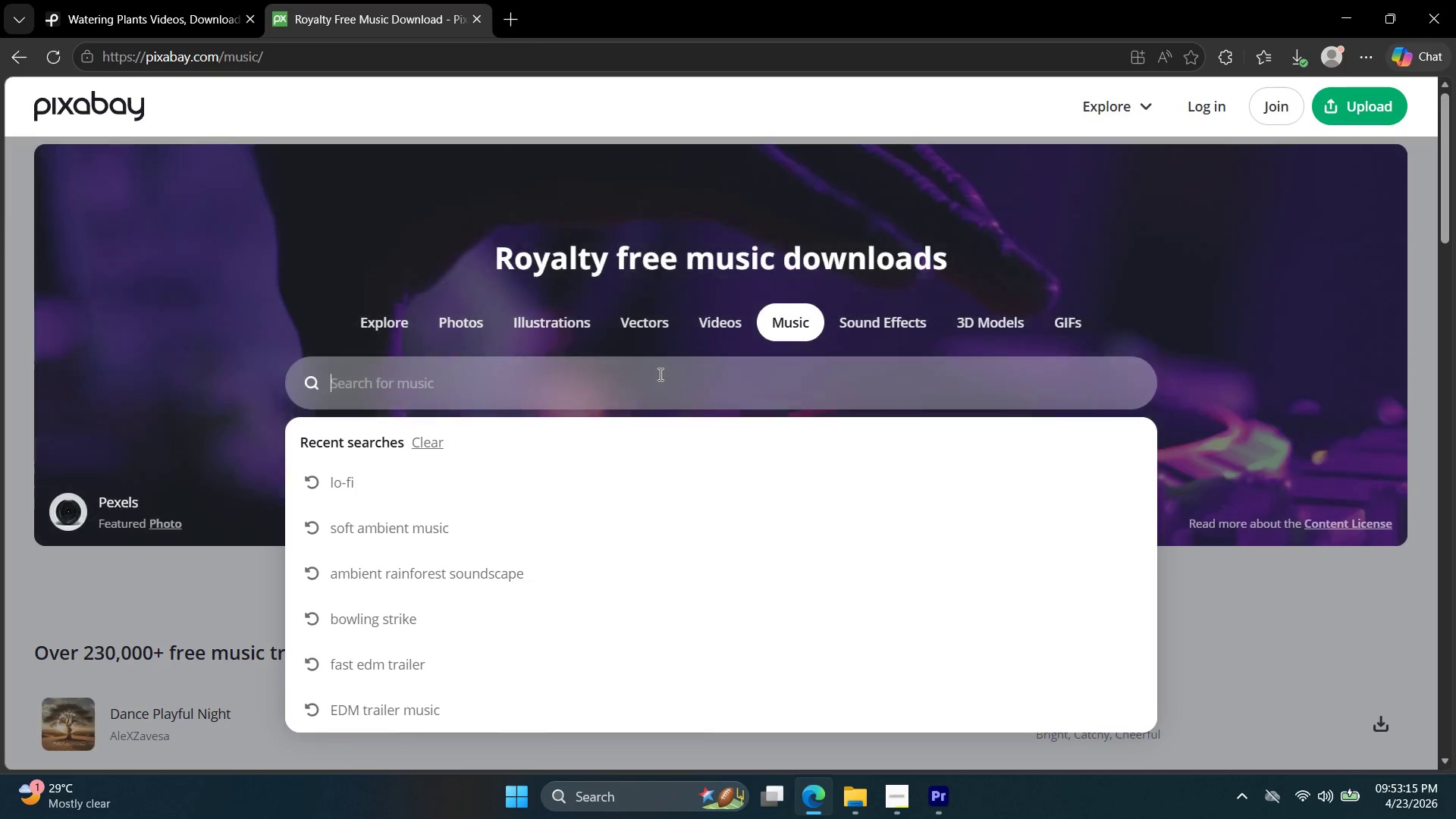 
type(ambient log)
key(Backspace)
type(-fi)
 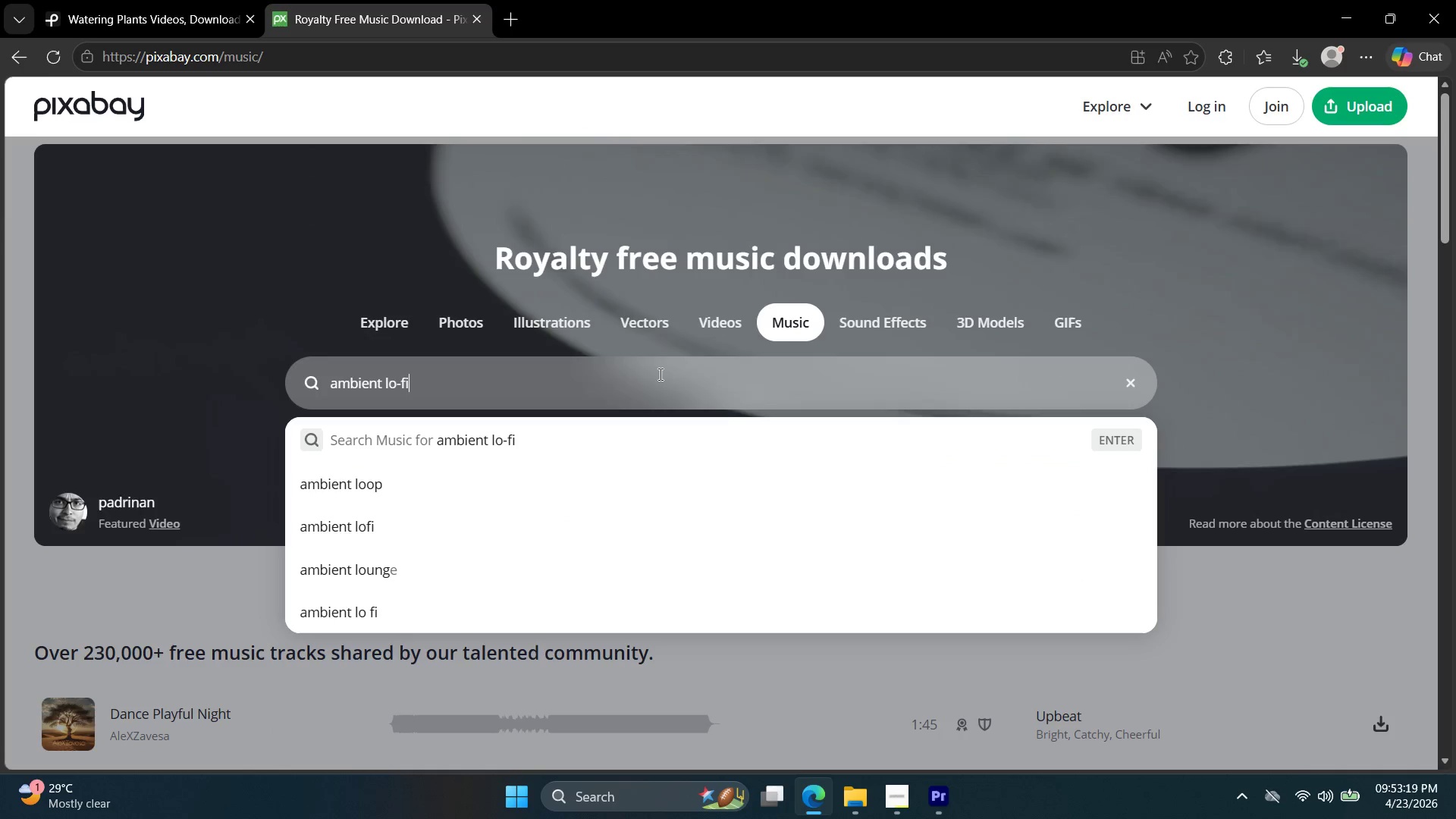 
key(Enter)
 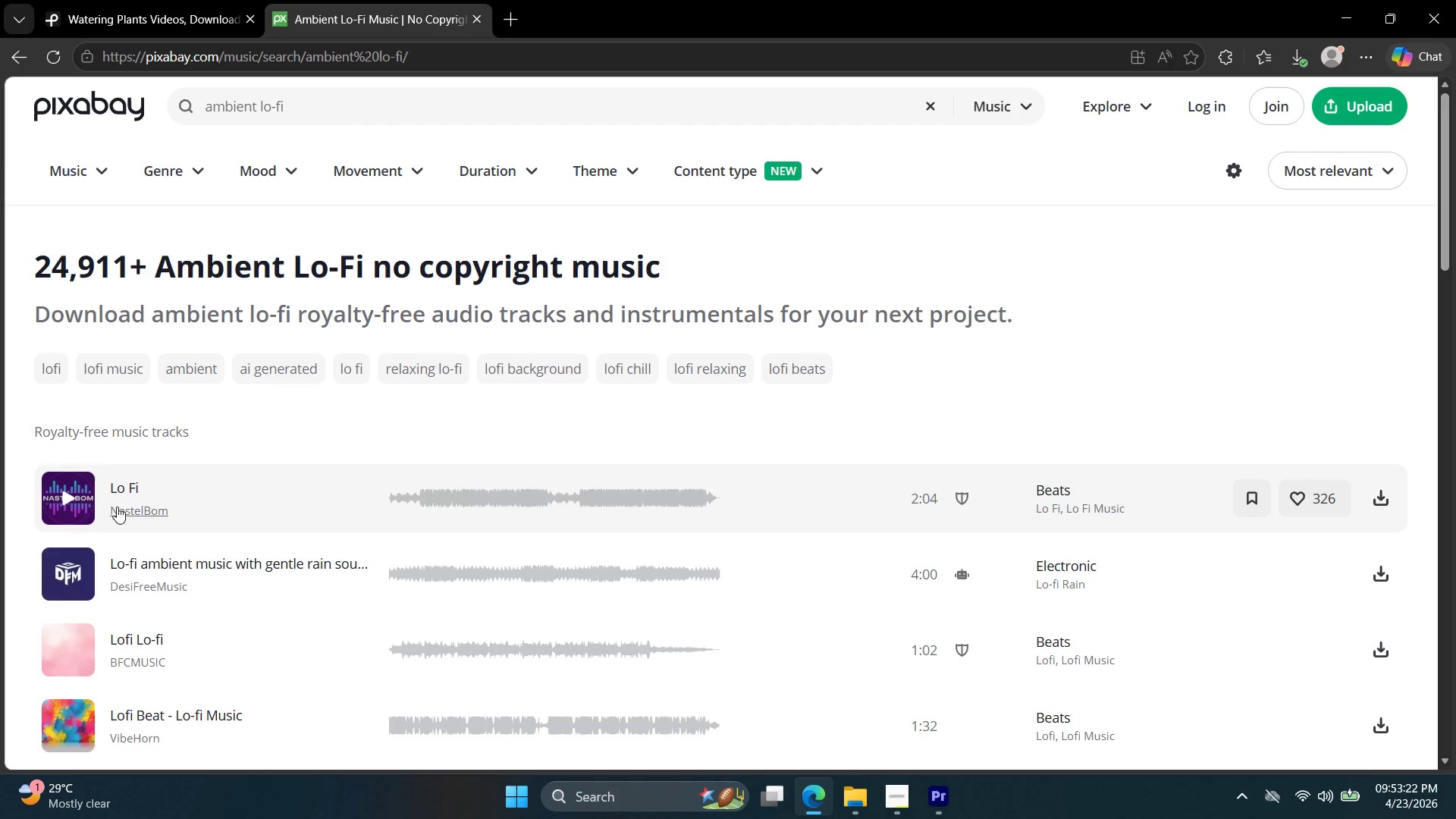 
left_click([70, 497])
 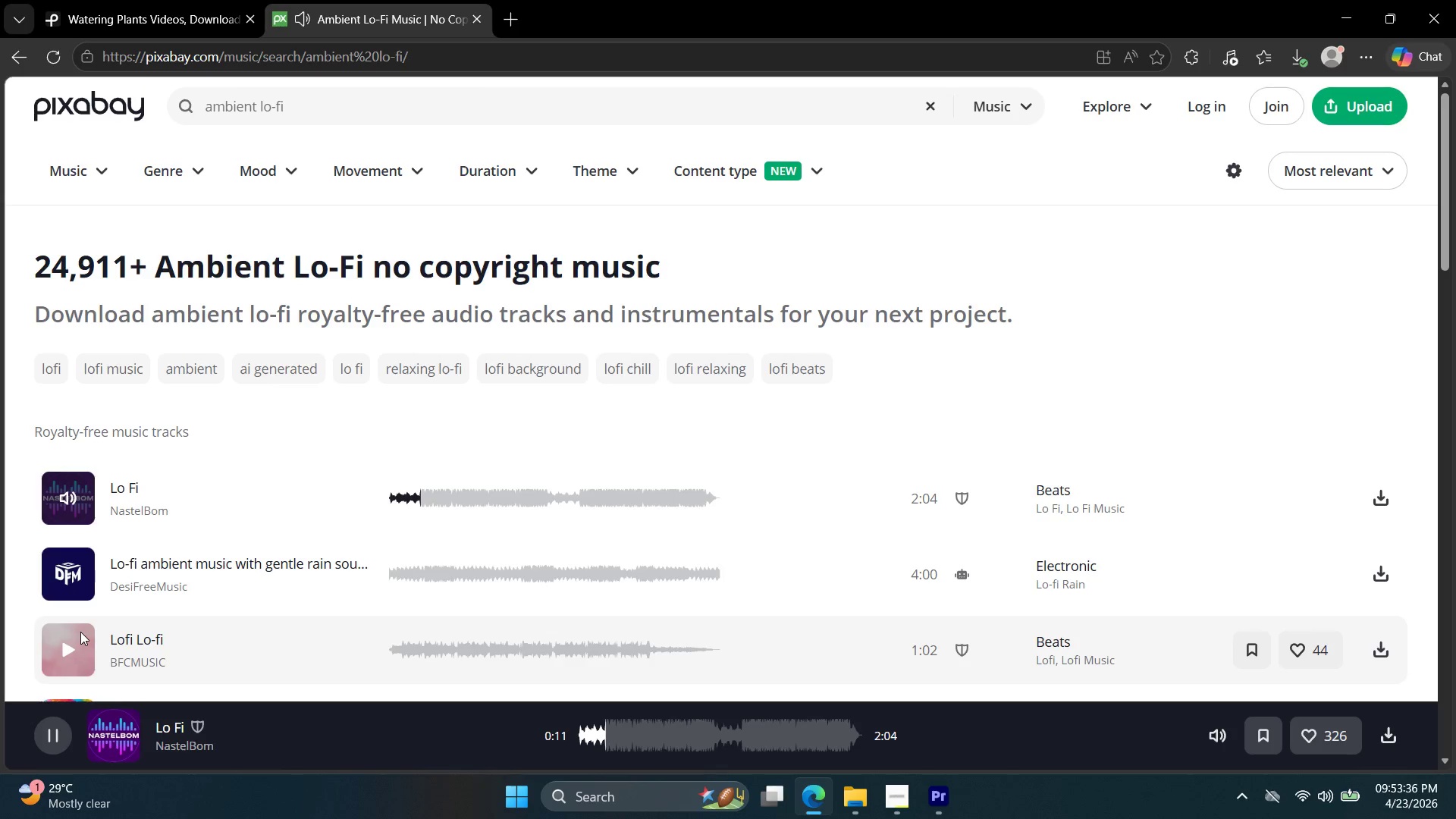 
wait(18.31)
 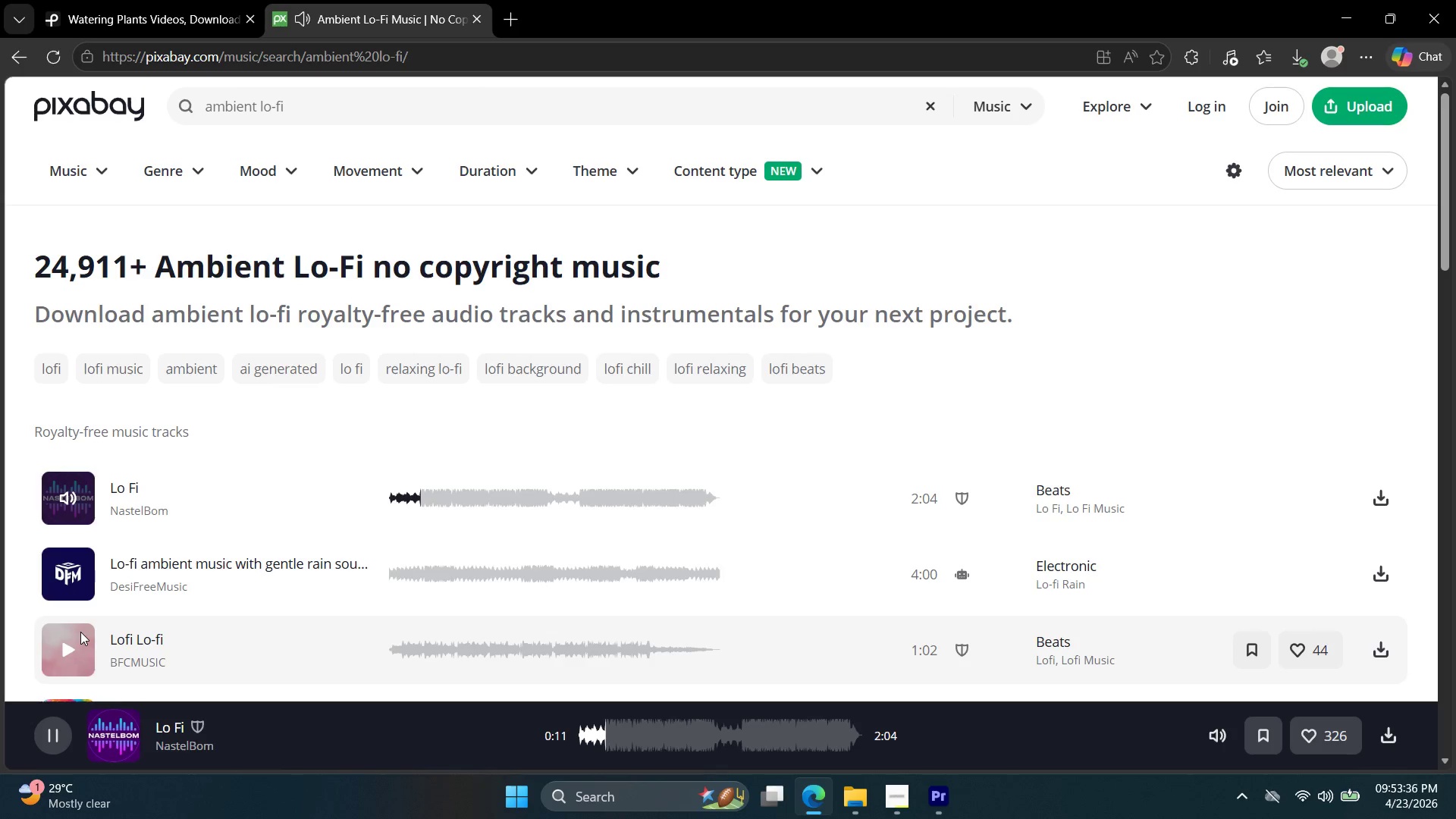 
left_click([1394, 500])
 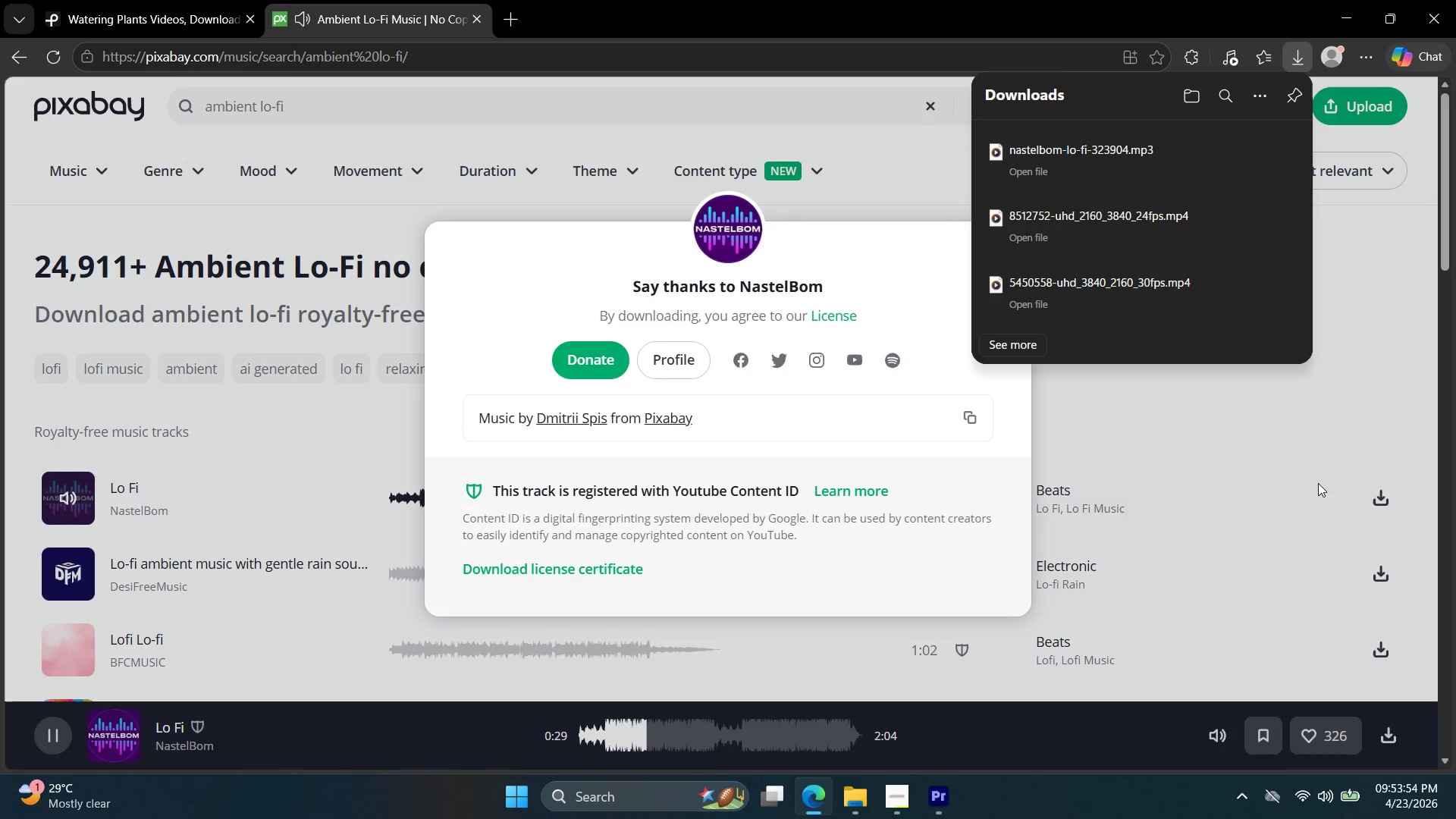 
wait(17.83)
 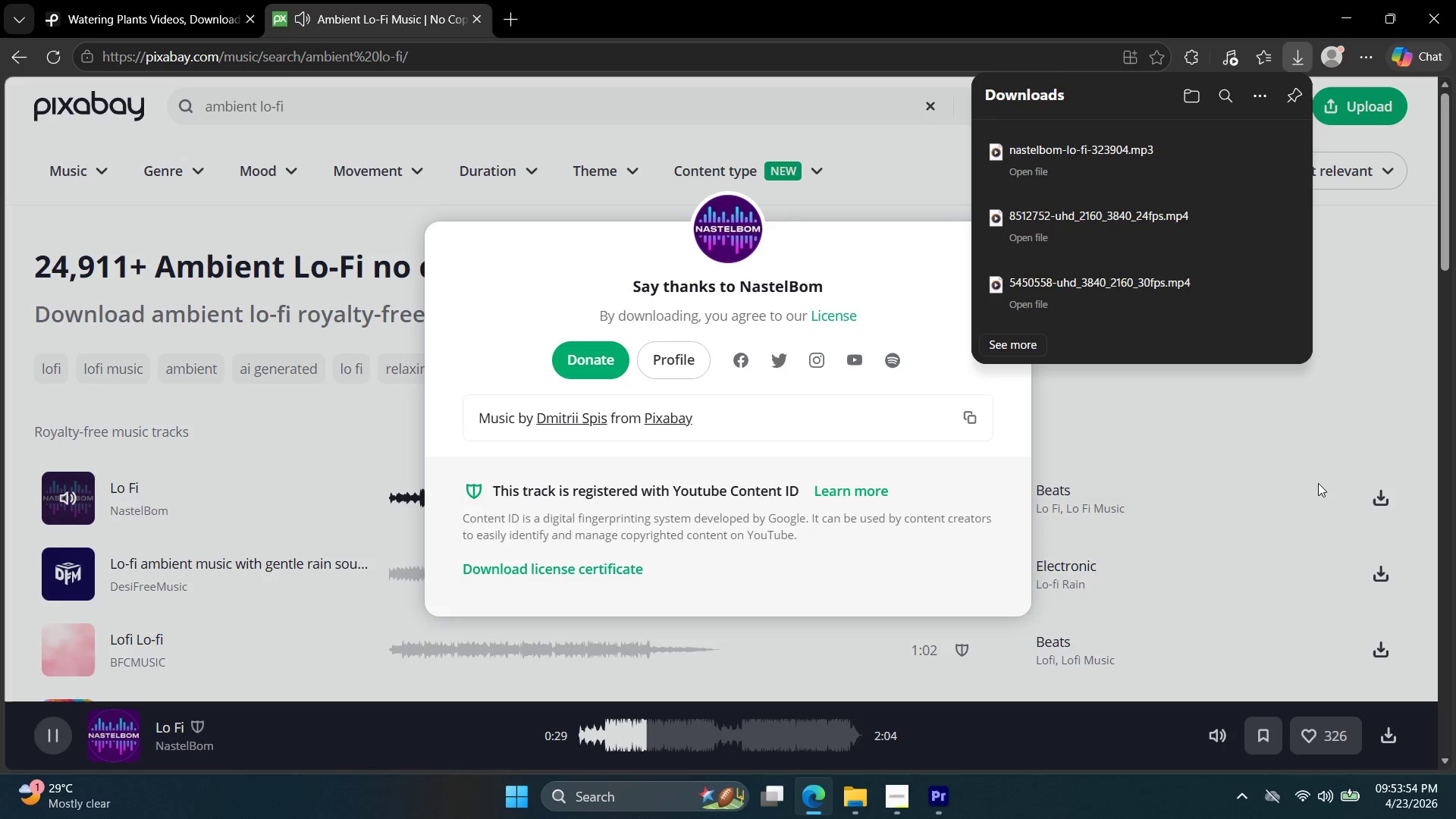 
left_click([1301, 682])
 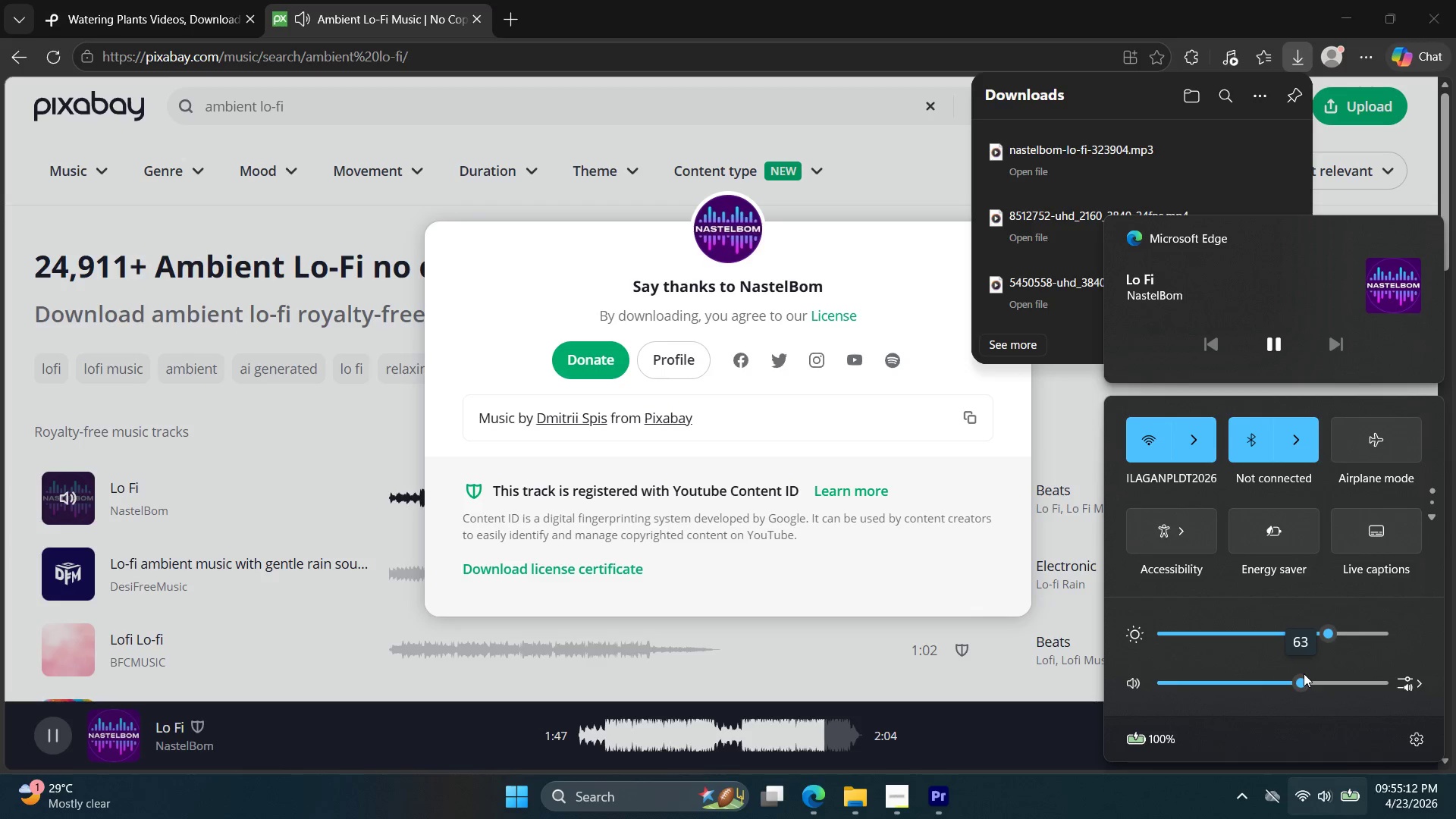 
wait(78.12)
 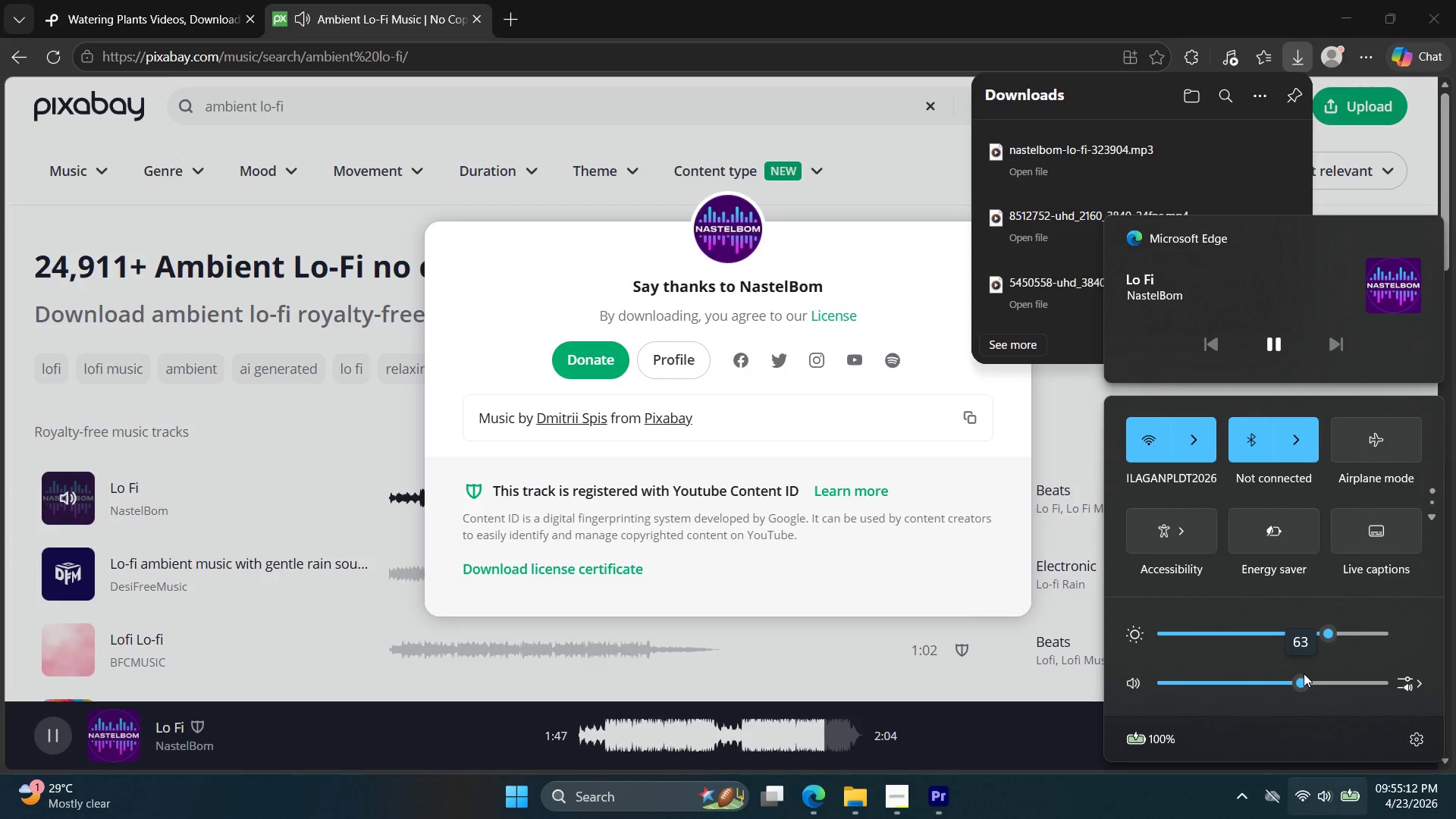 
left_click([1250, 154])
 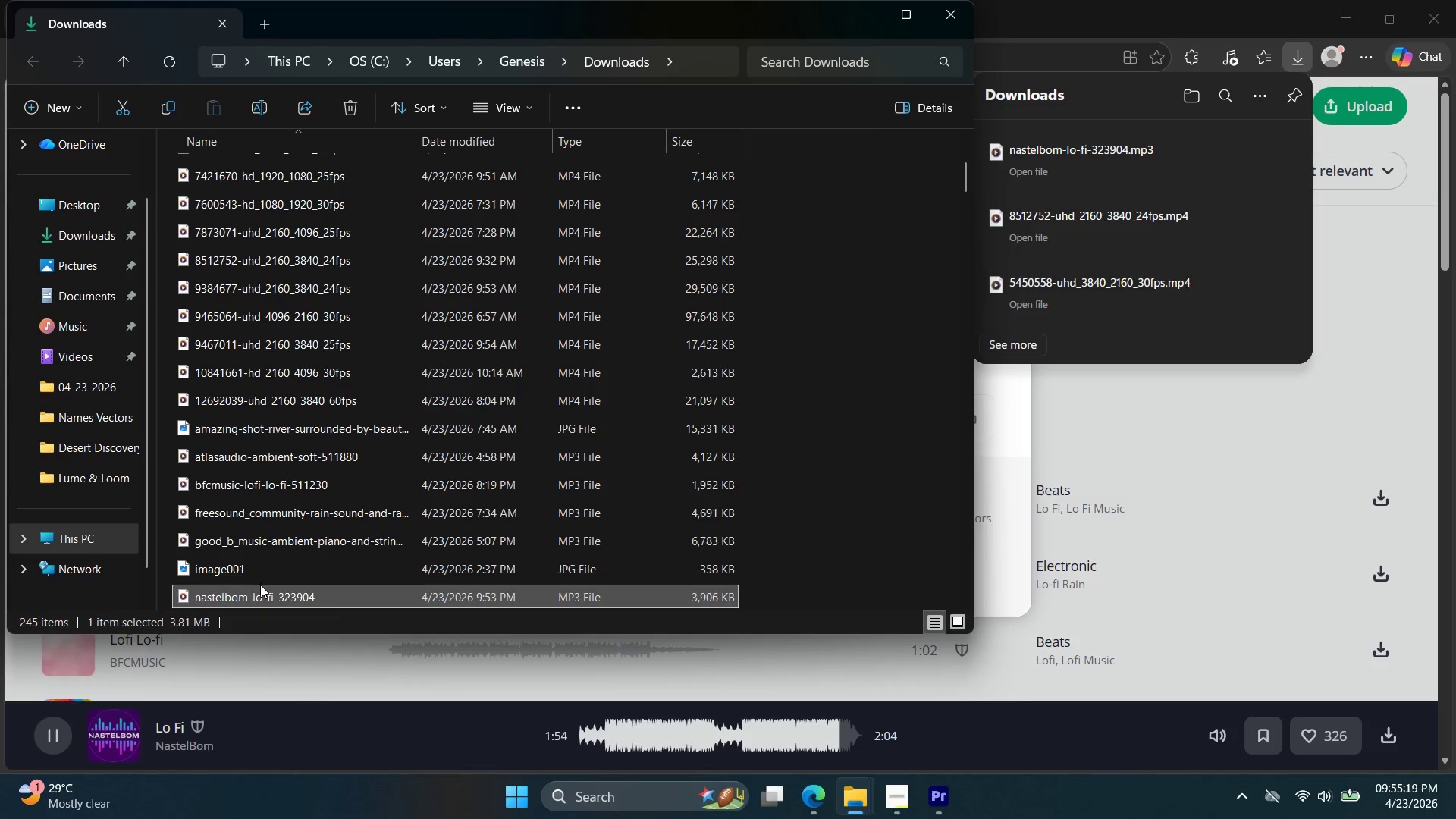 
left_click_drag(start_coordinate=[266, 599], to_coordinate=[298, 624])
 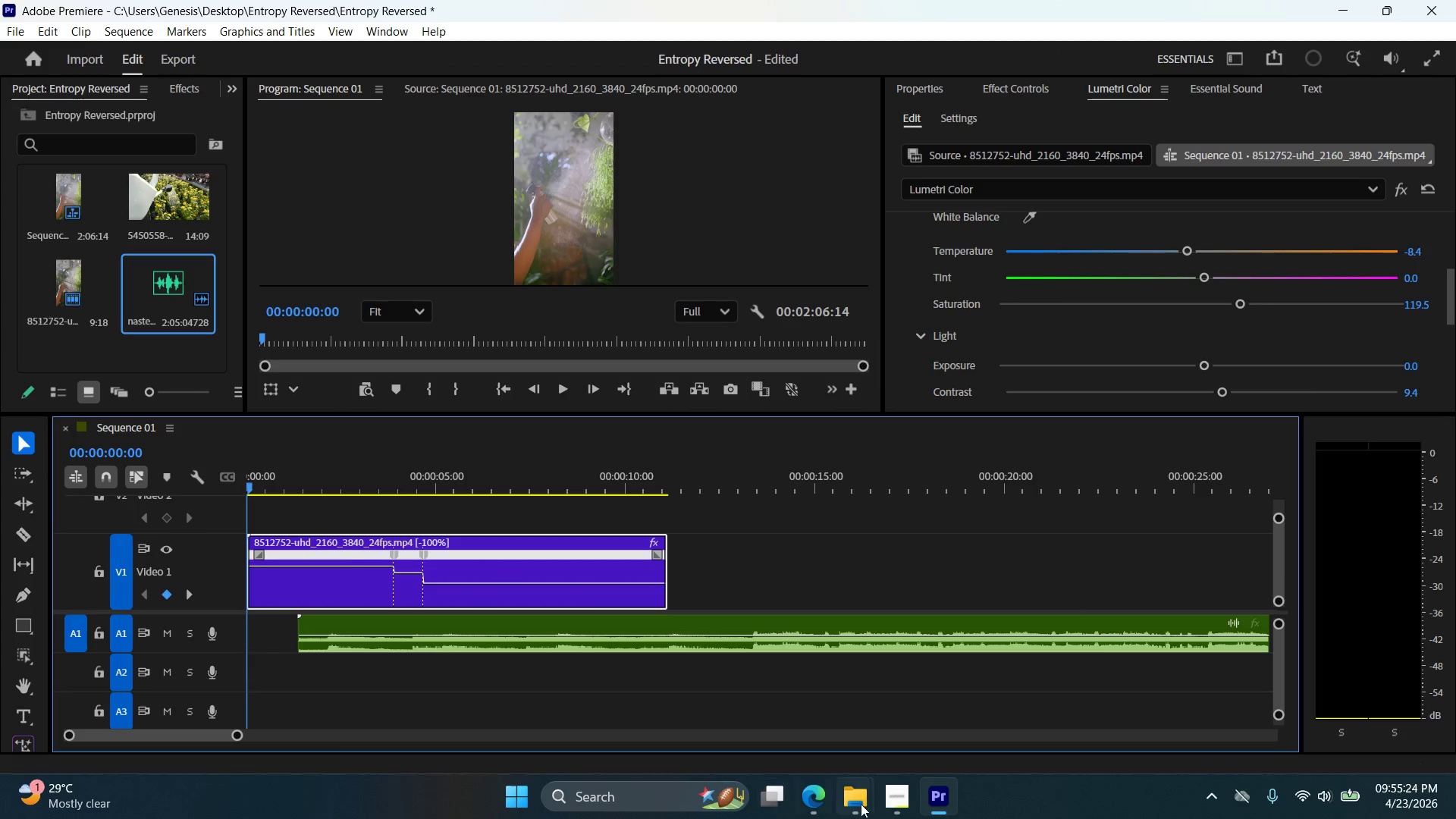 
left_click([822, 806])
 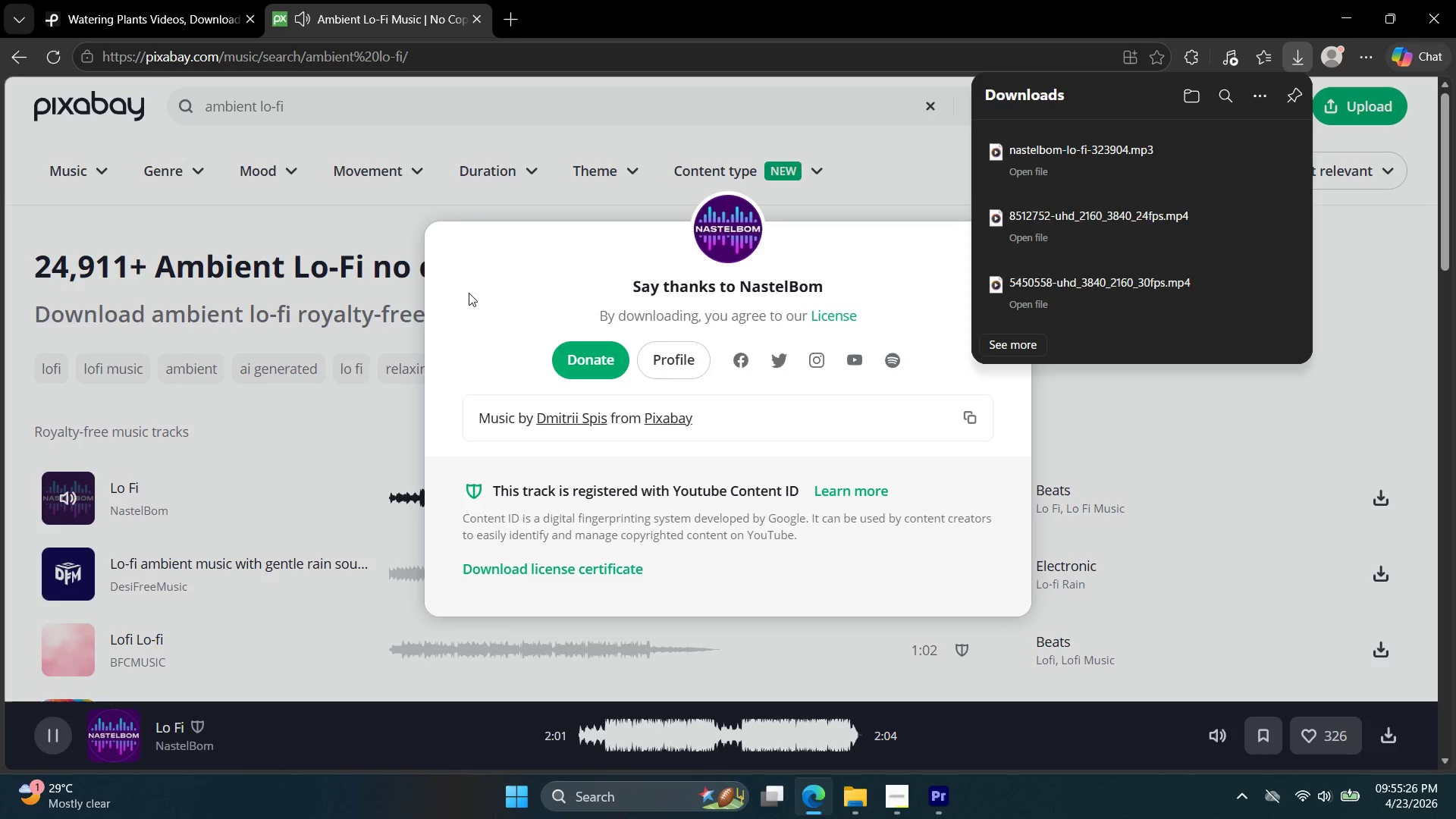 
left_click([87, 483])
 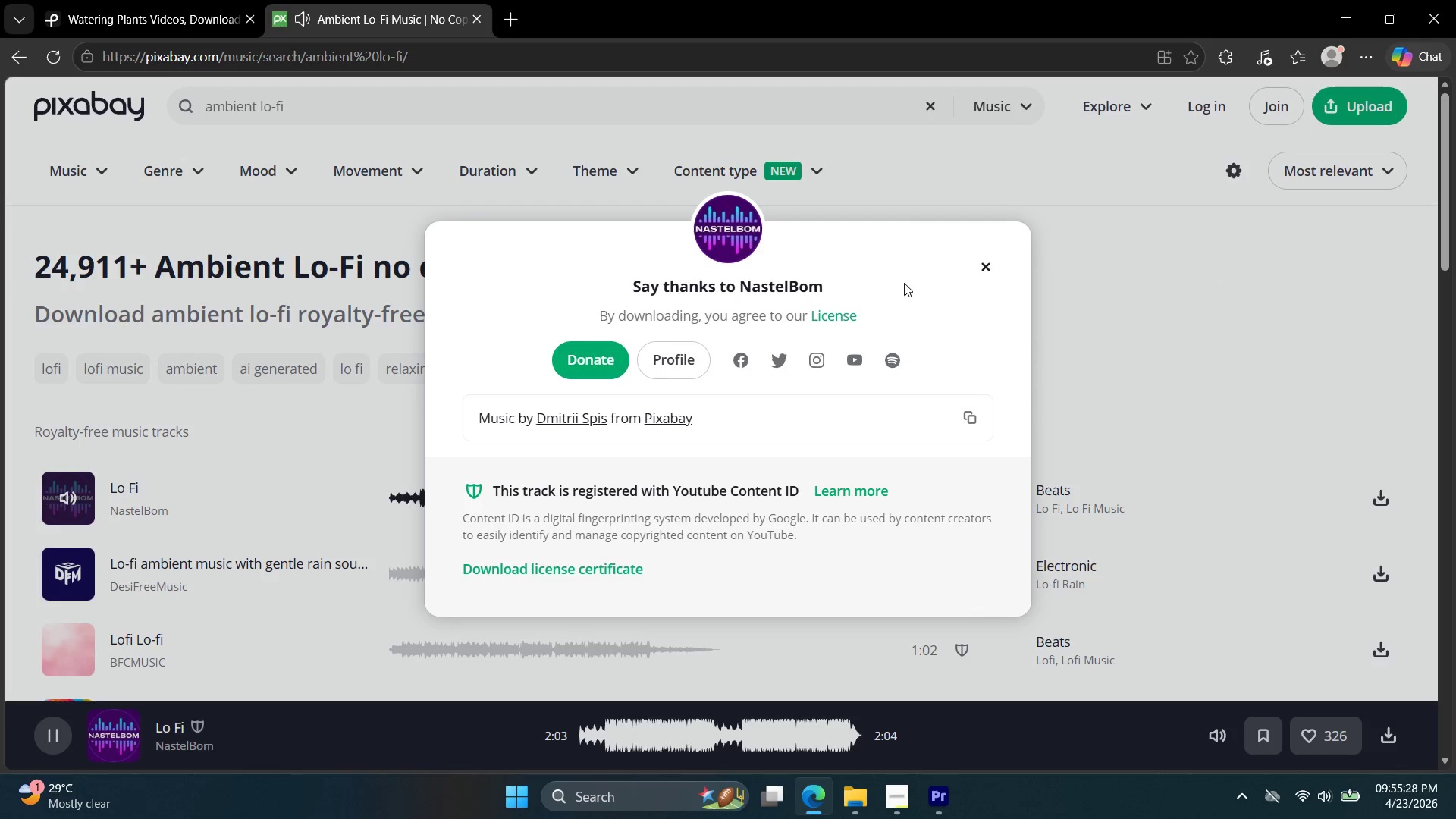 
left_click([982, 266])
 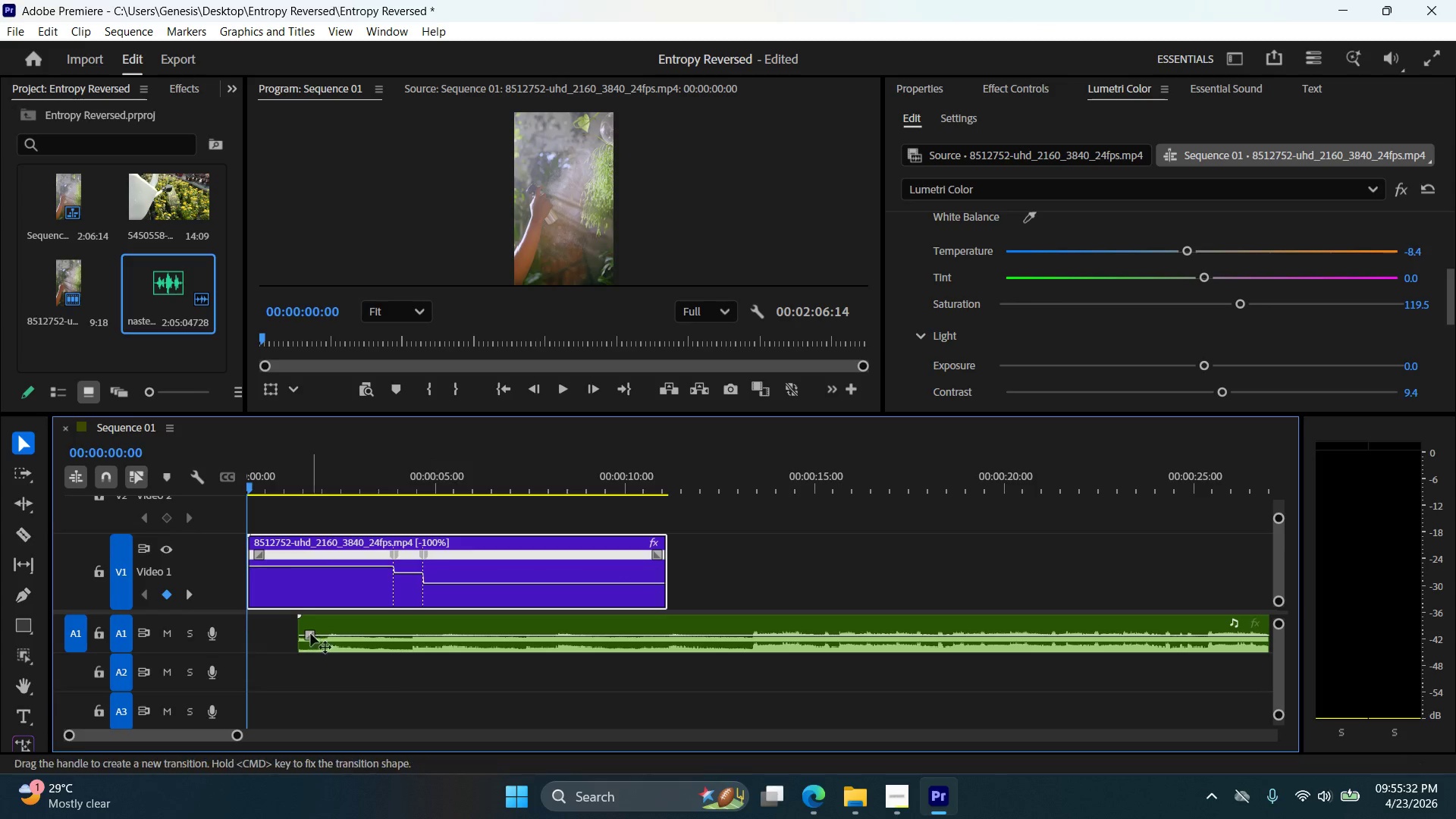 
wait(5.06)
 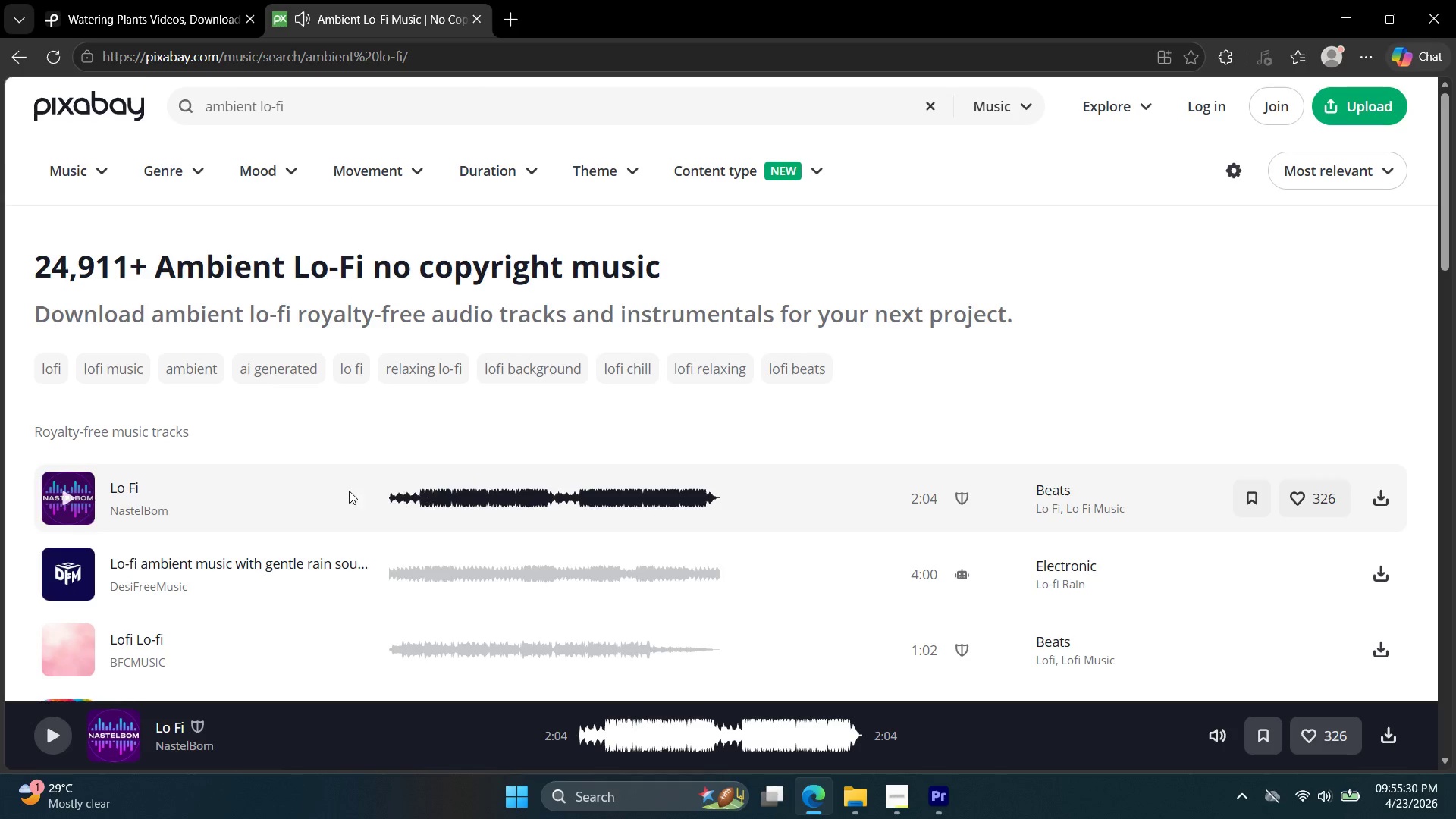 
left_click_drag(start_coordinate=[300, 626], to_coordinate=[748, 644])
 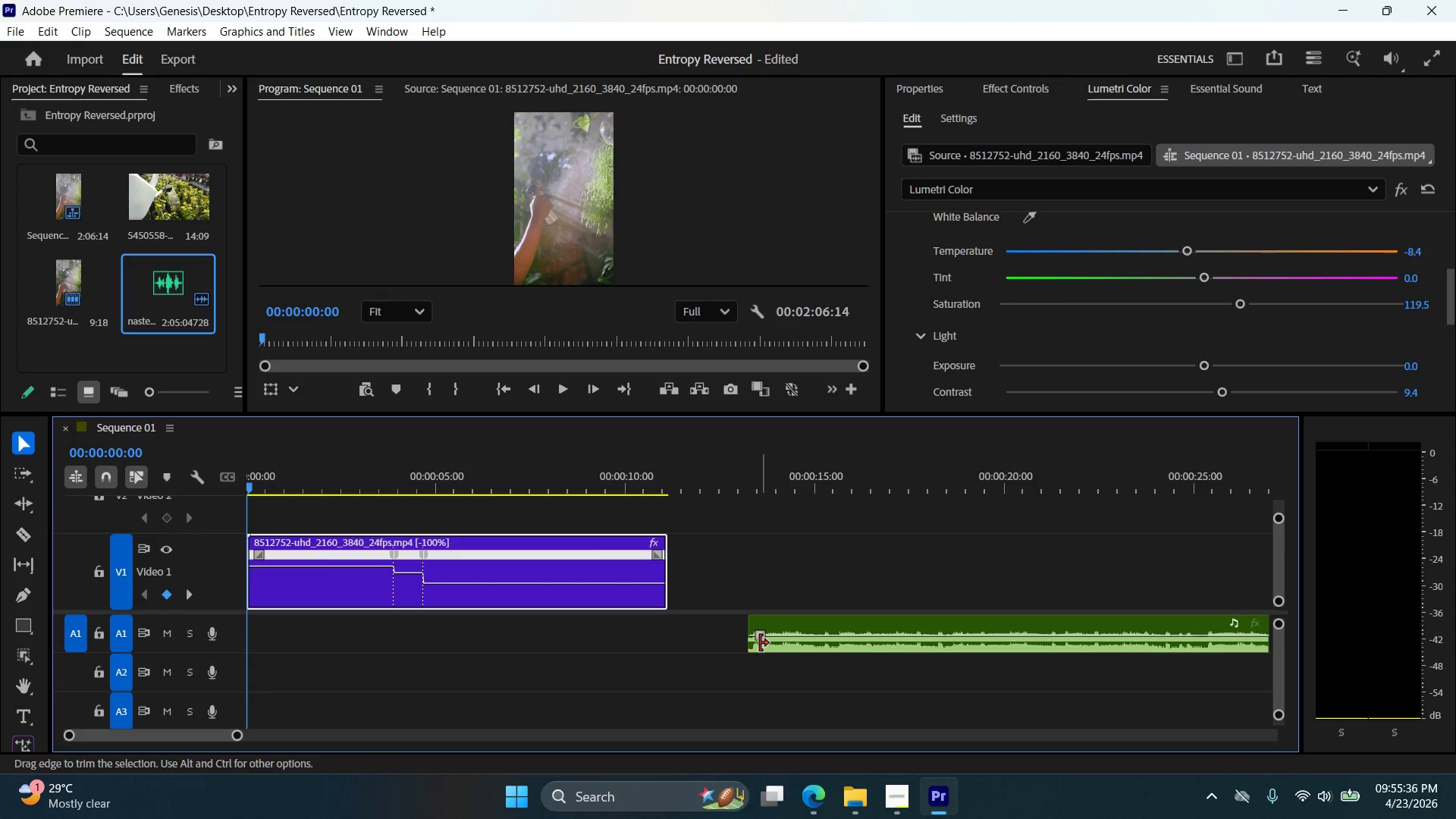 
left_click_drag(start_coordinate=[760, 643], to_coordinate=[824, 642])
 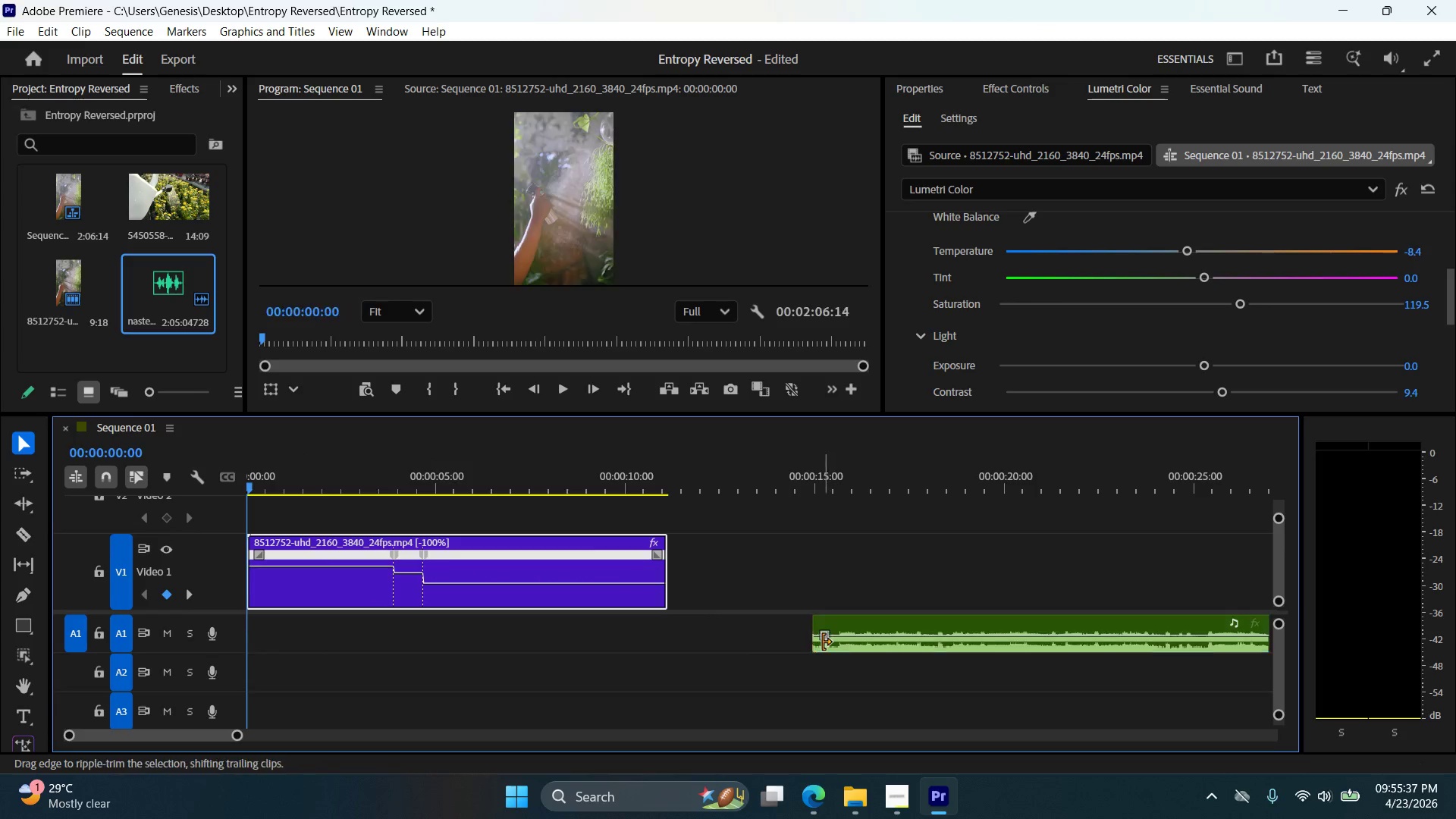 
key(Control+ControlLeft)
 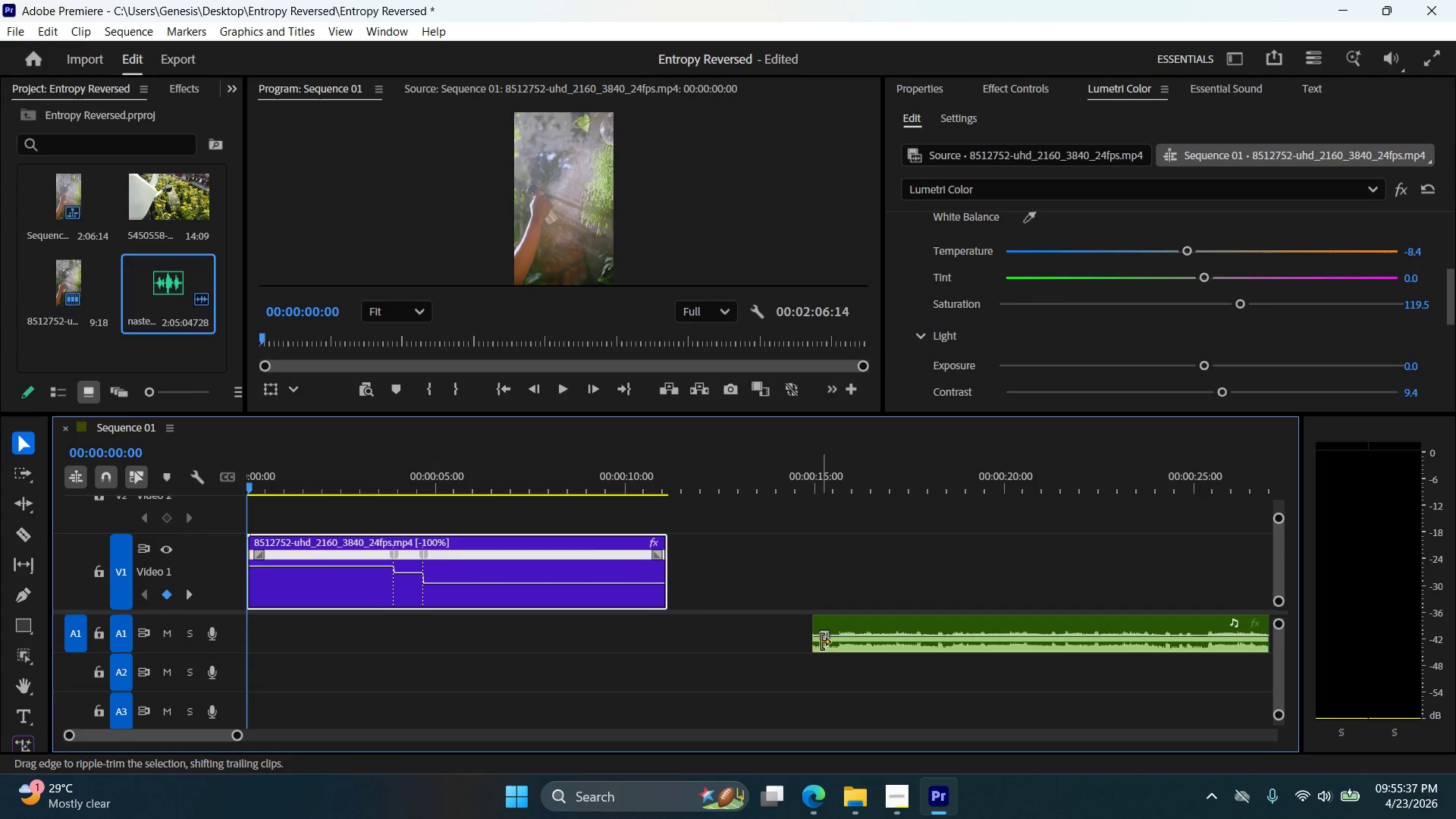 
key(Z)
 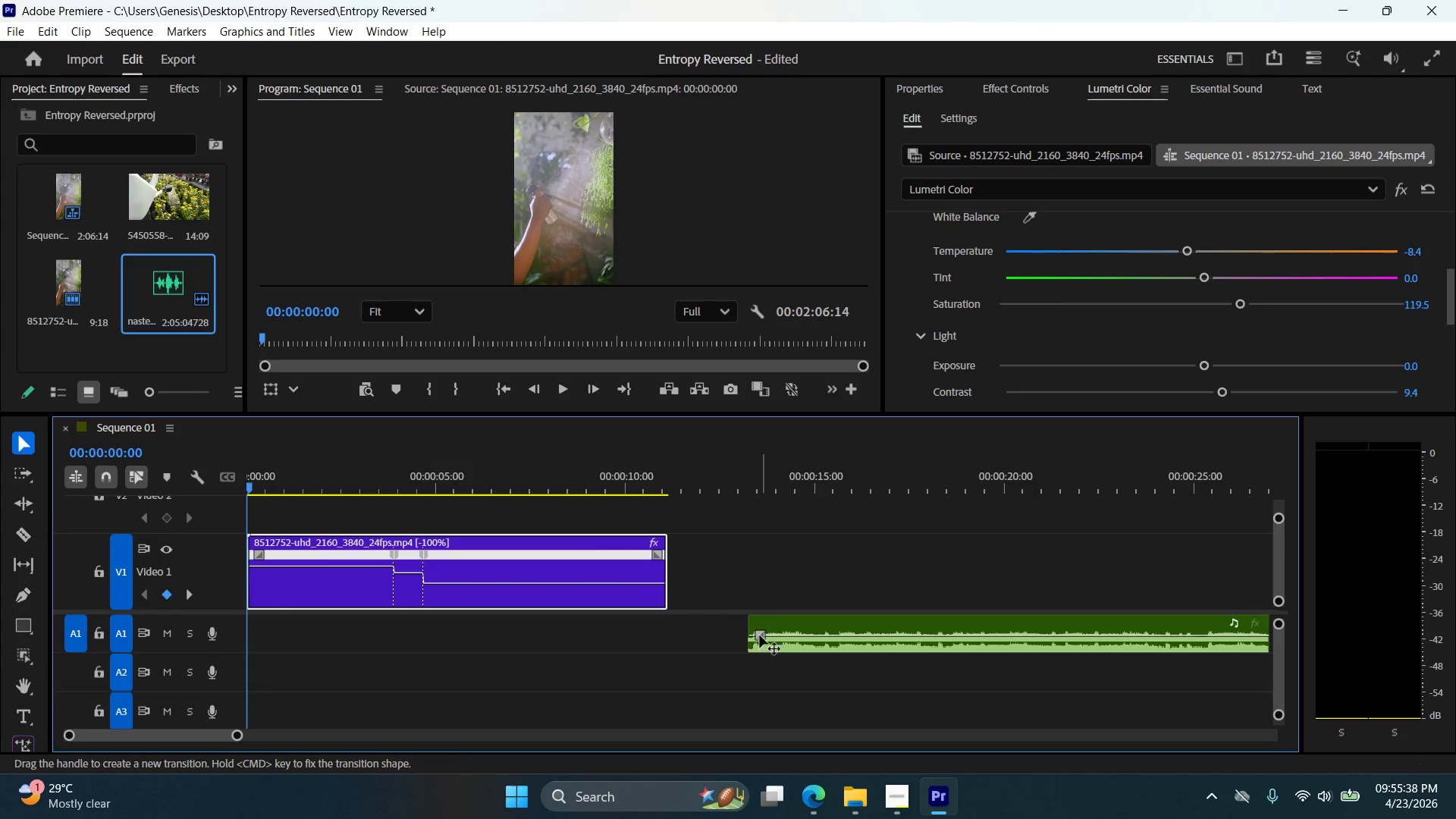 
left_click_drag(start_coordinate=[760, 634], to_coordinate=[789, 629])
 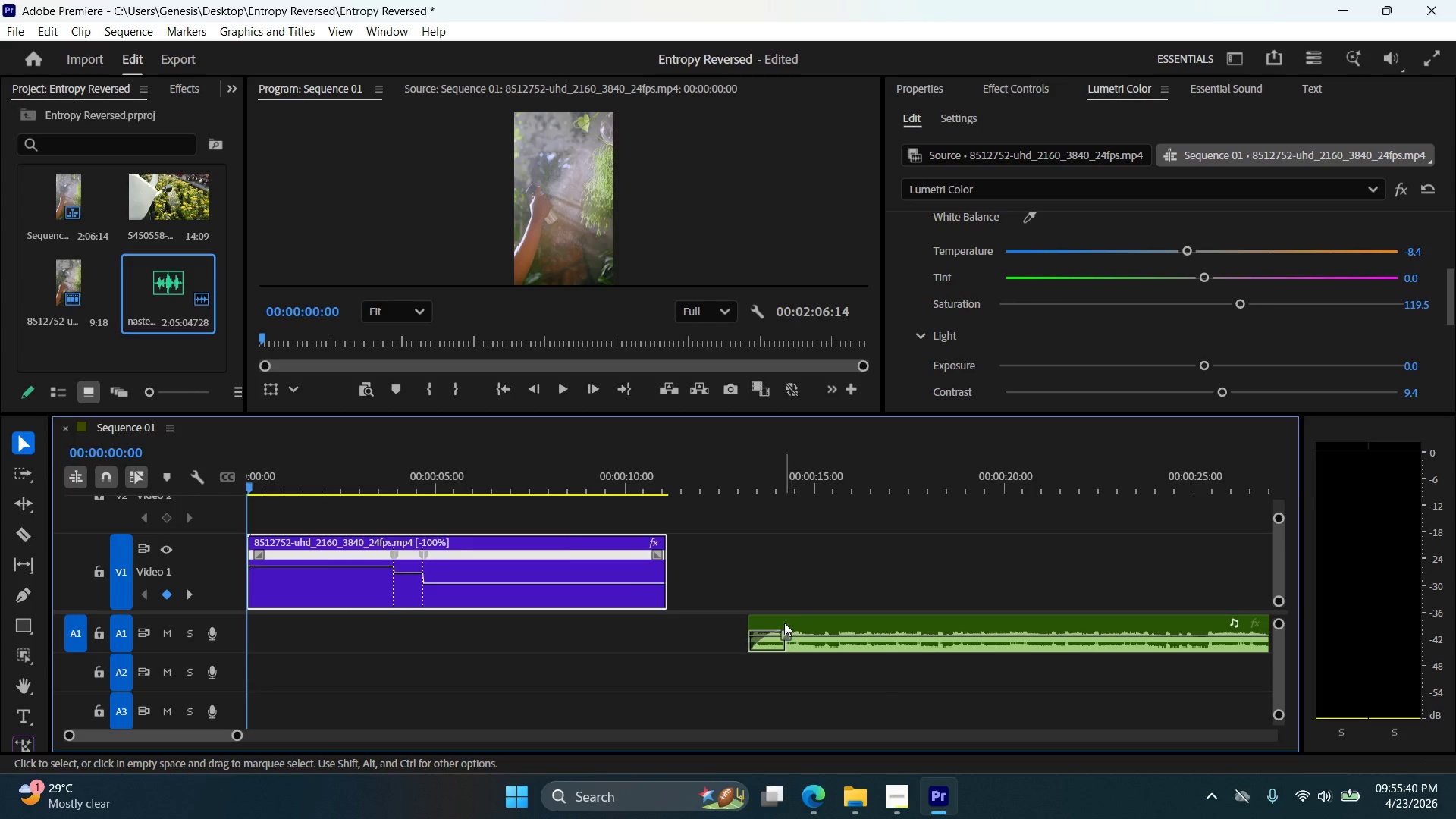 
key(Alt+AltLeft)
 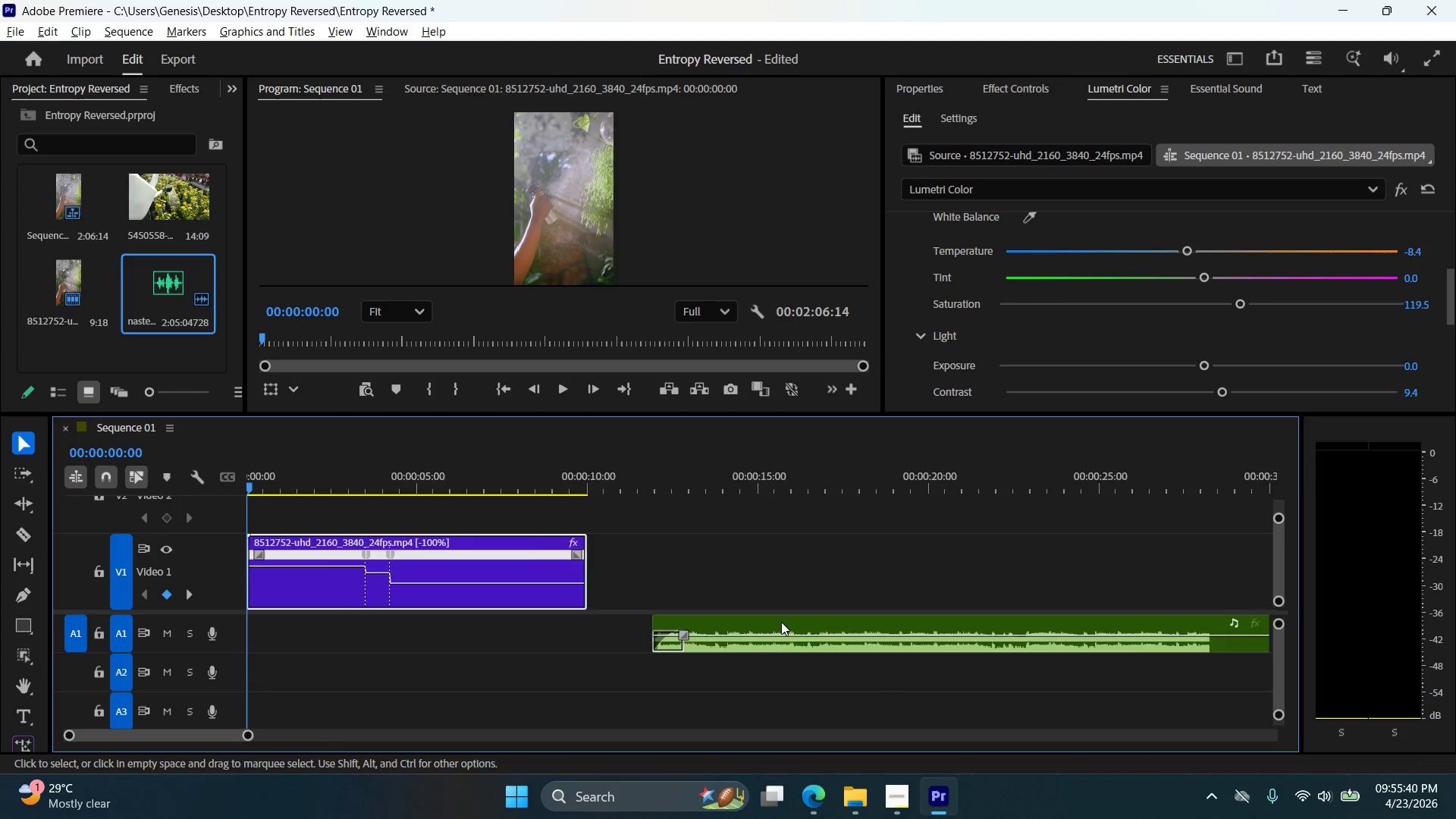 
hold_key(key=AltLeft, duration=0.69)